 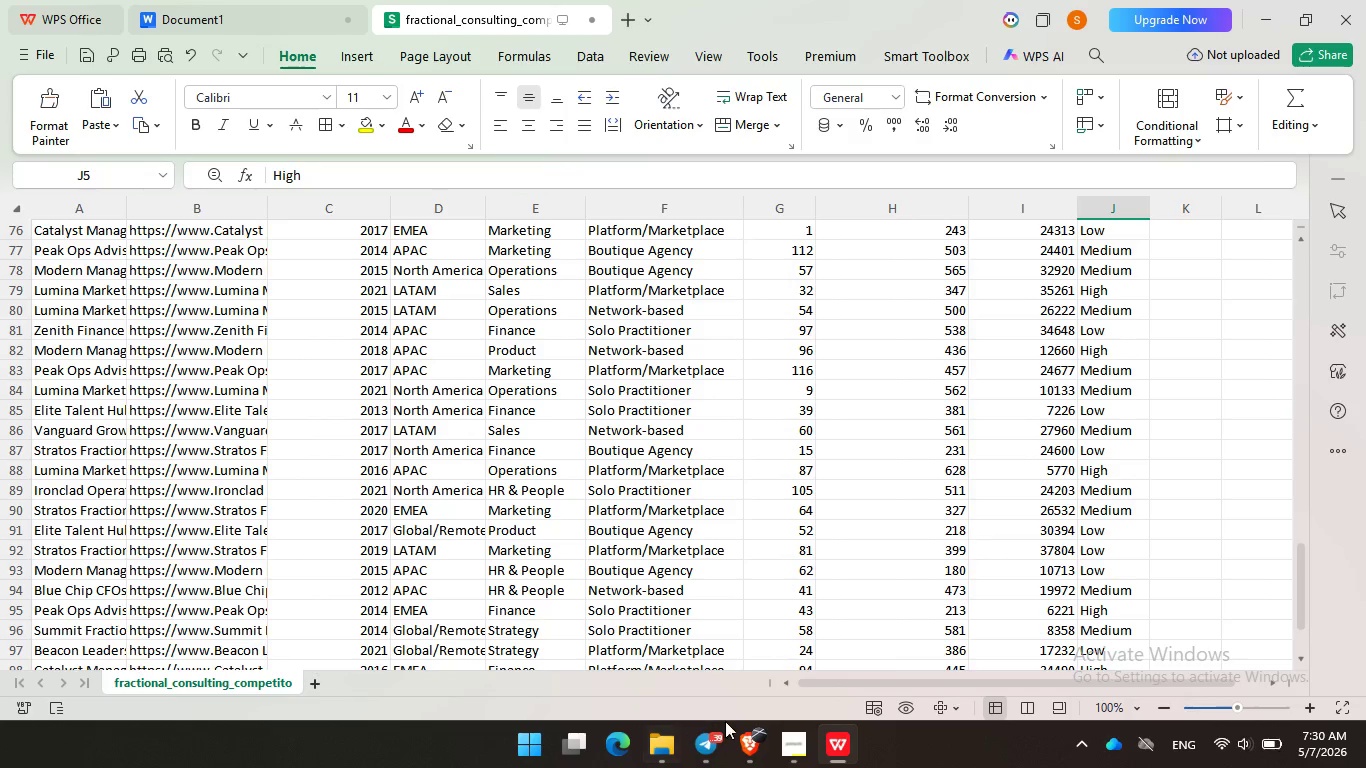 
left_click_drag(start_coordinate=[576, 231], to_coordinate=[639, 233])
 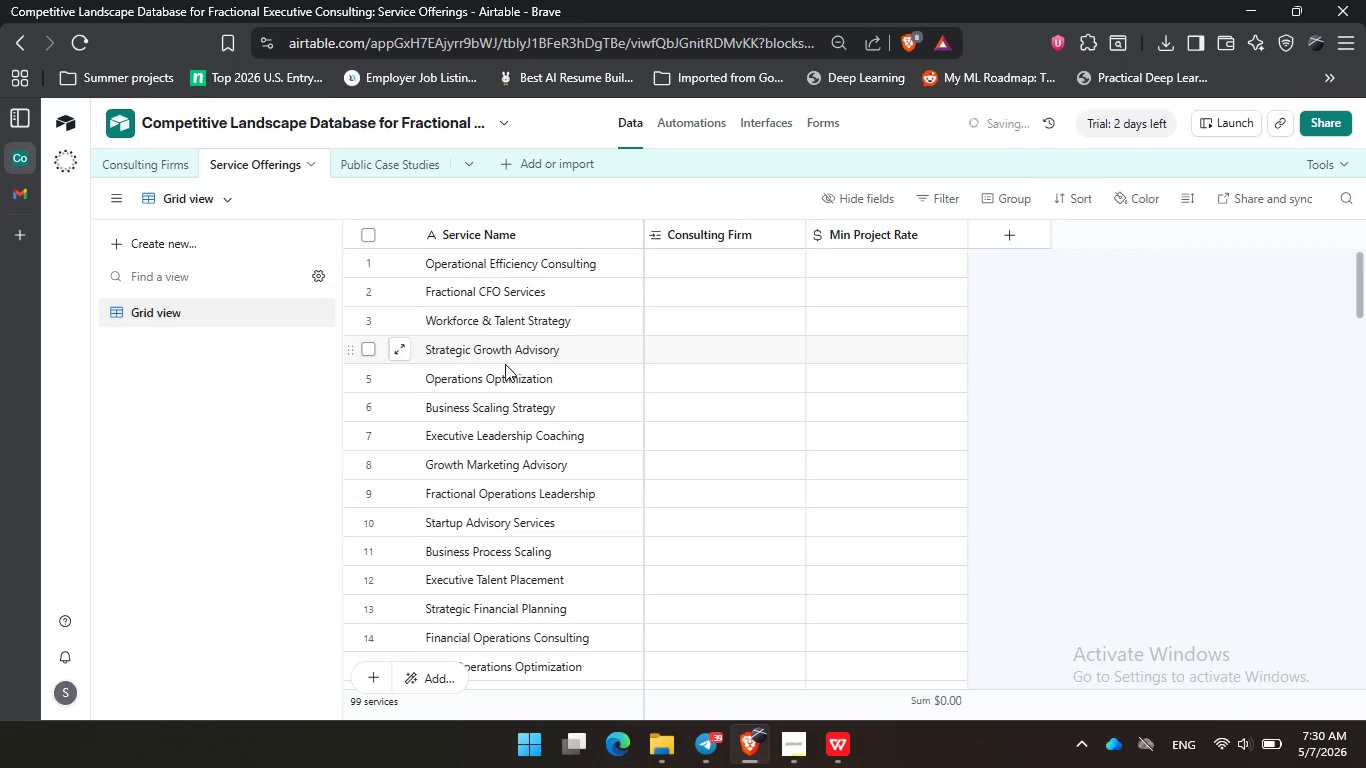 
scroll: coordinate [505, 364], scroll_direction: up, amount: 2.0
 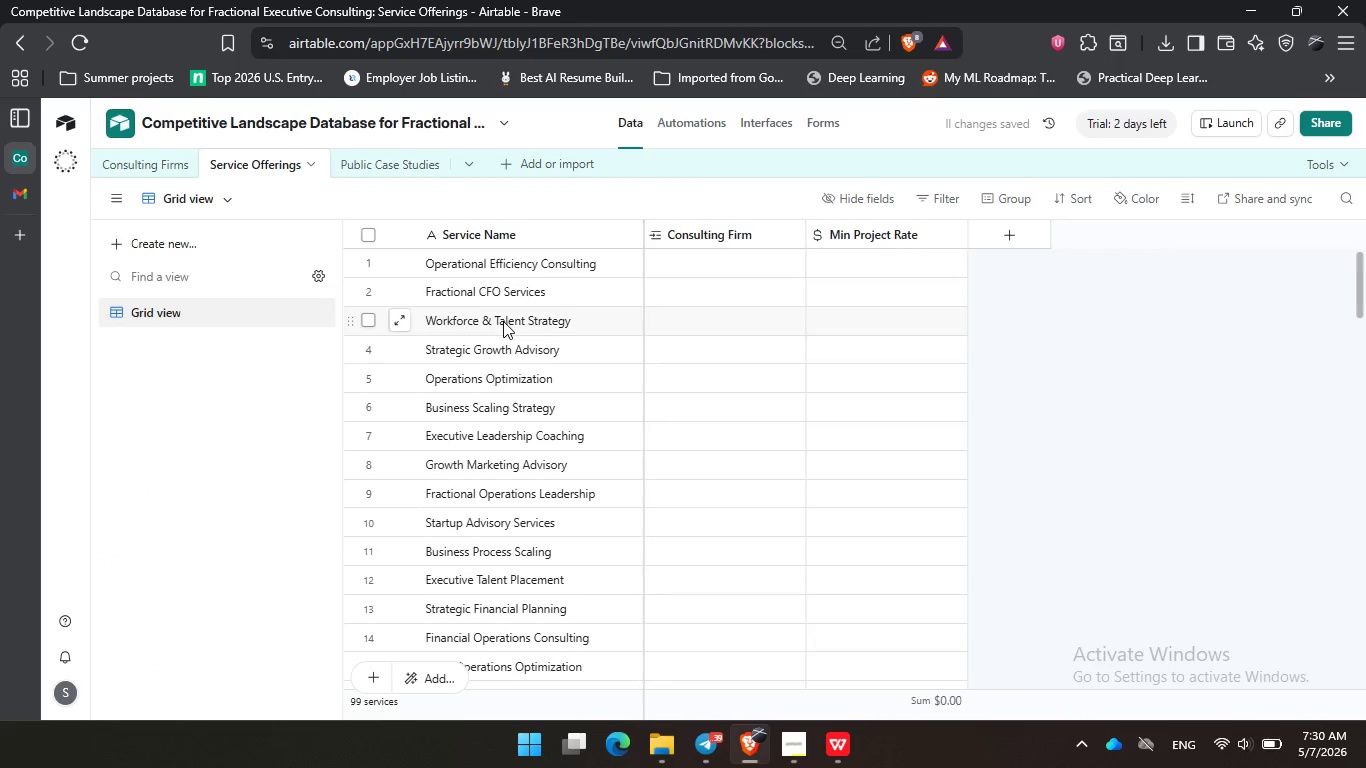 
scroll: coordinate [503, 321], scroll_direction: down, amount: 16.0
 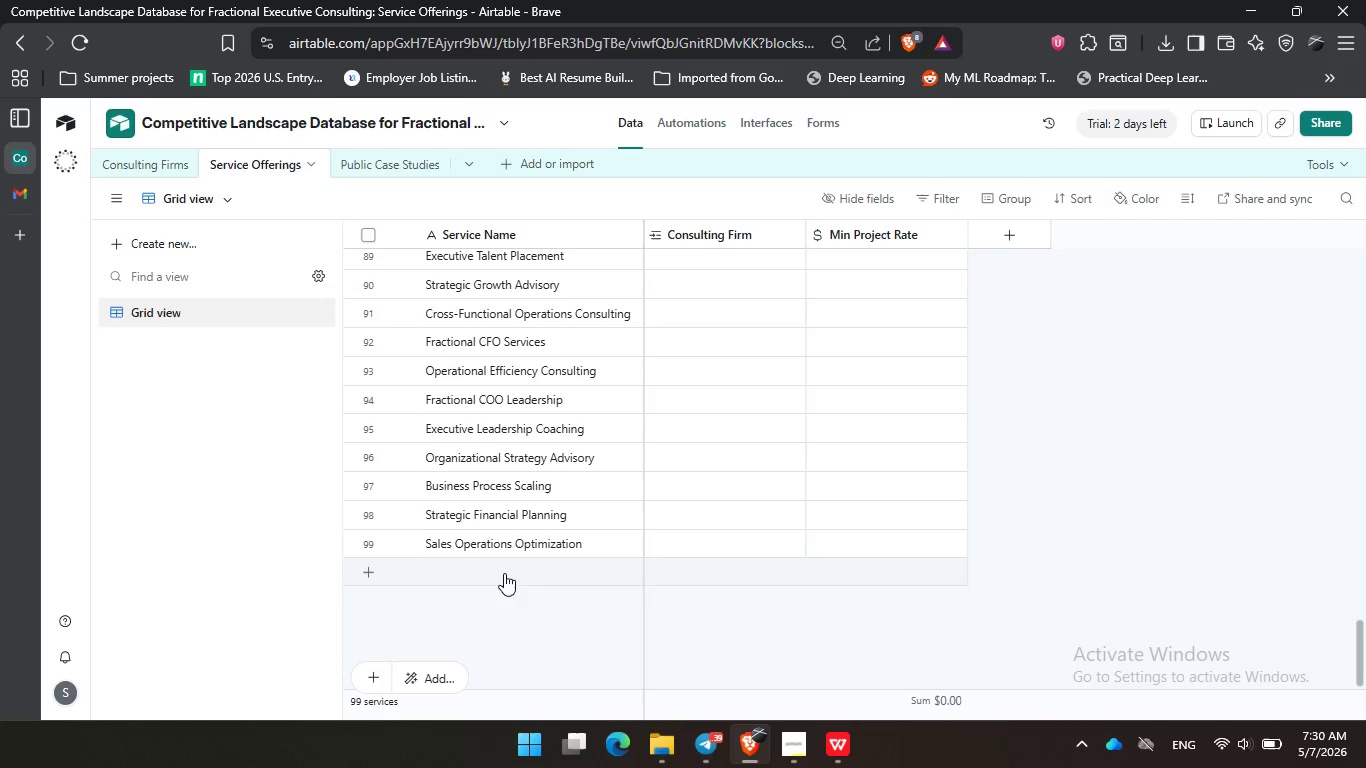 
wait(6.38)
 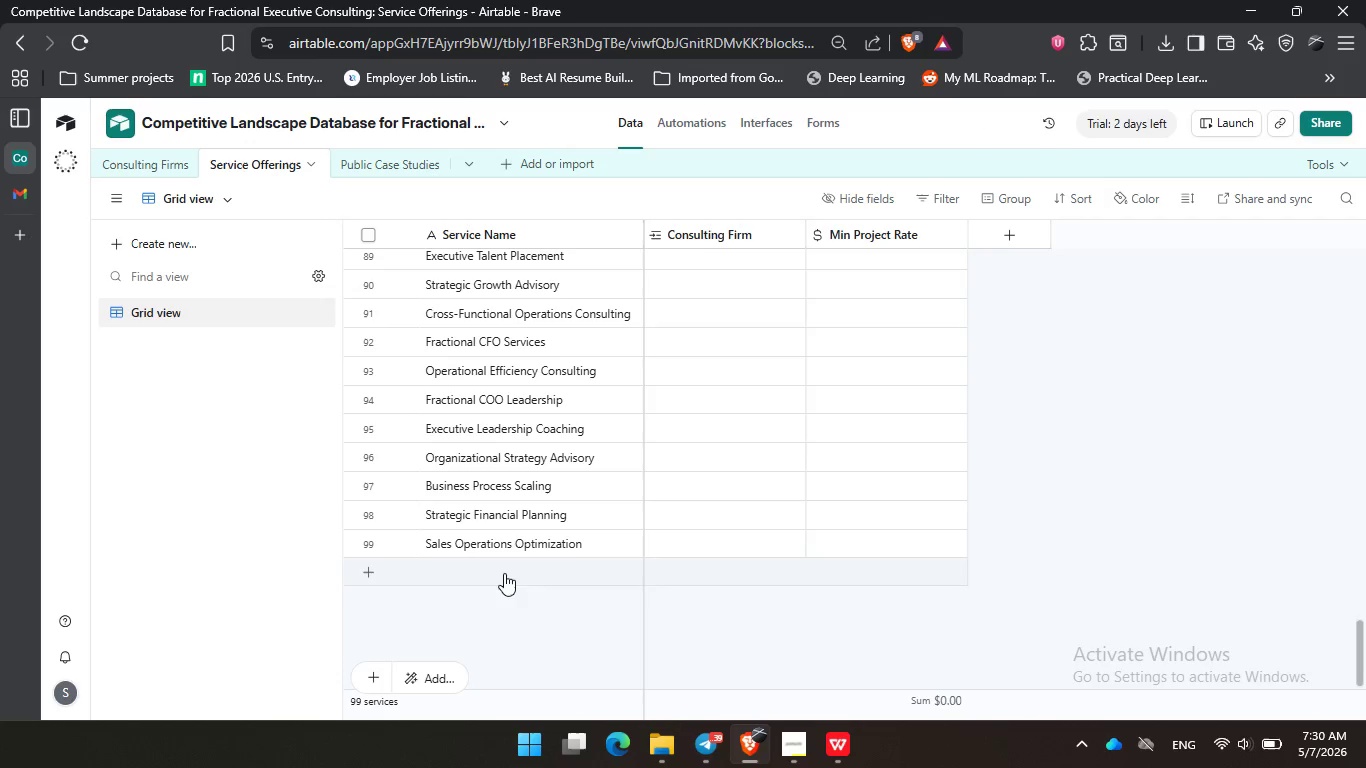 
left_click([140, 165])
 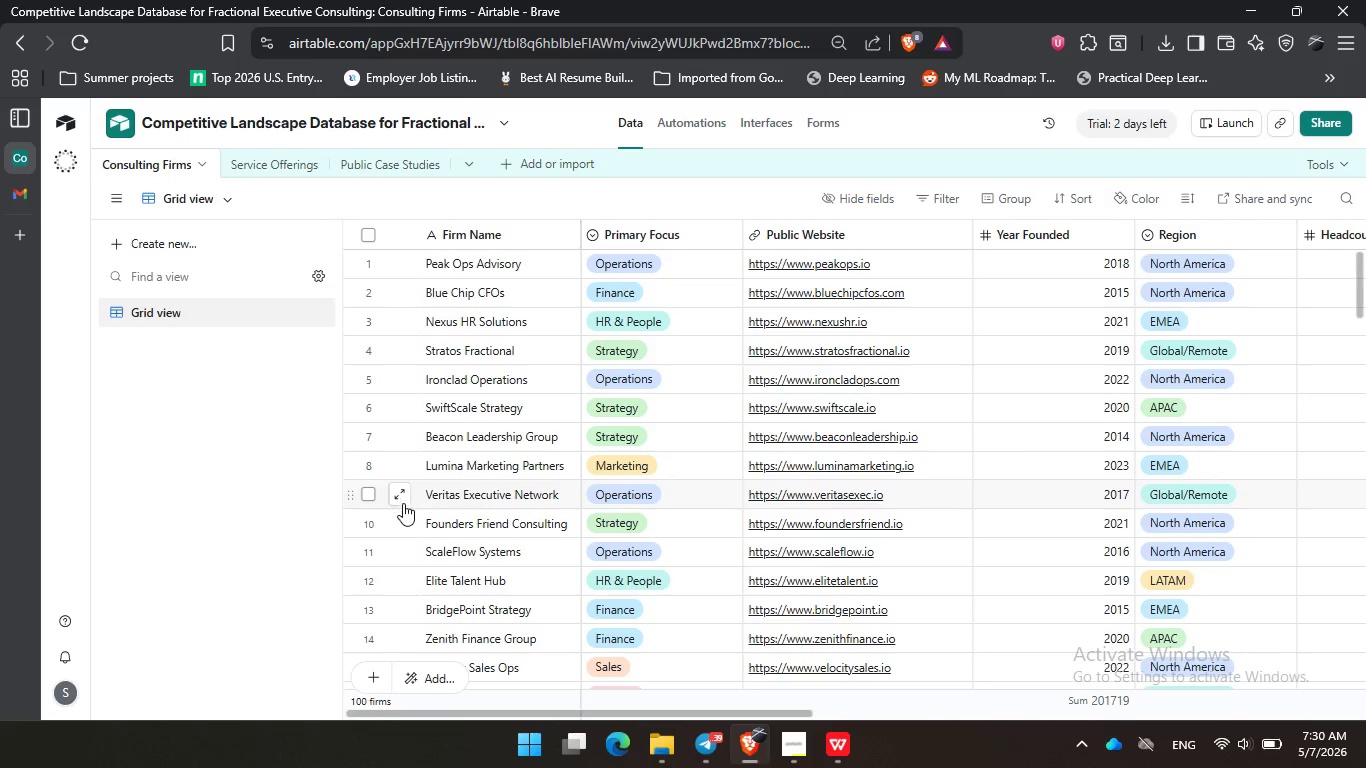 
scroll: coordinate [532, 497], scroll_direction: down, amount: 35.0
 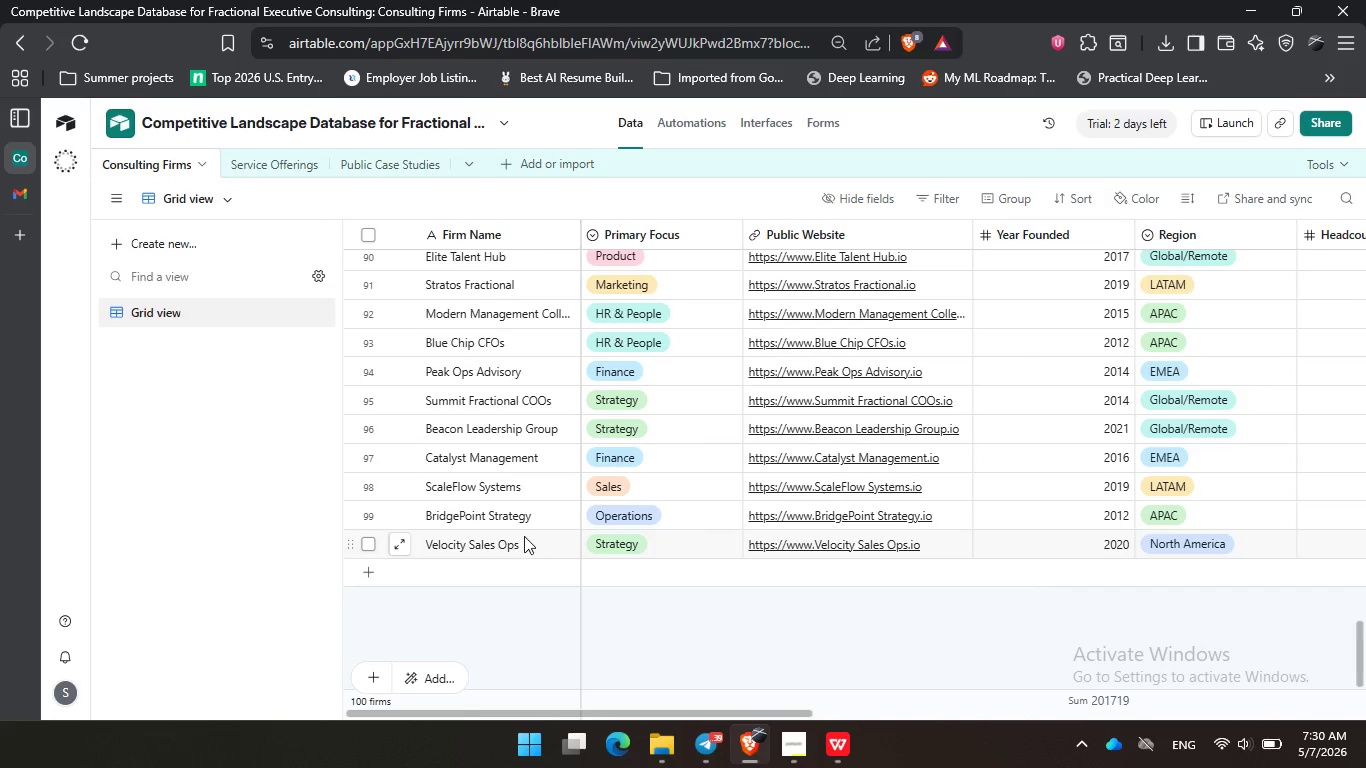 
left_click([525, 536])
 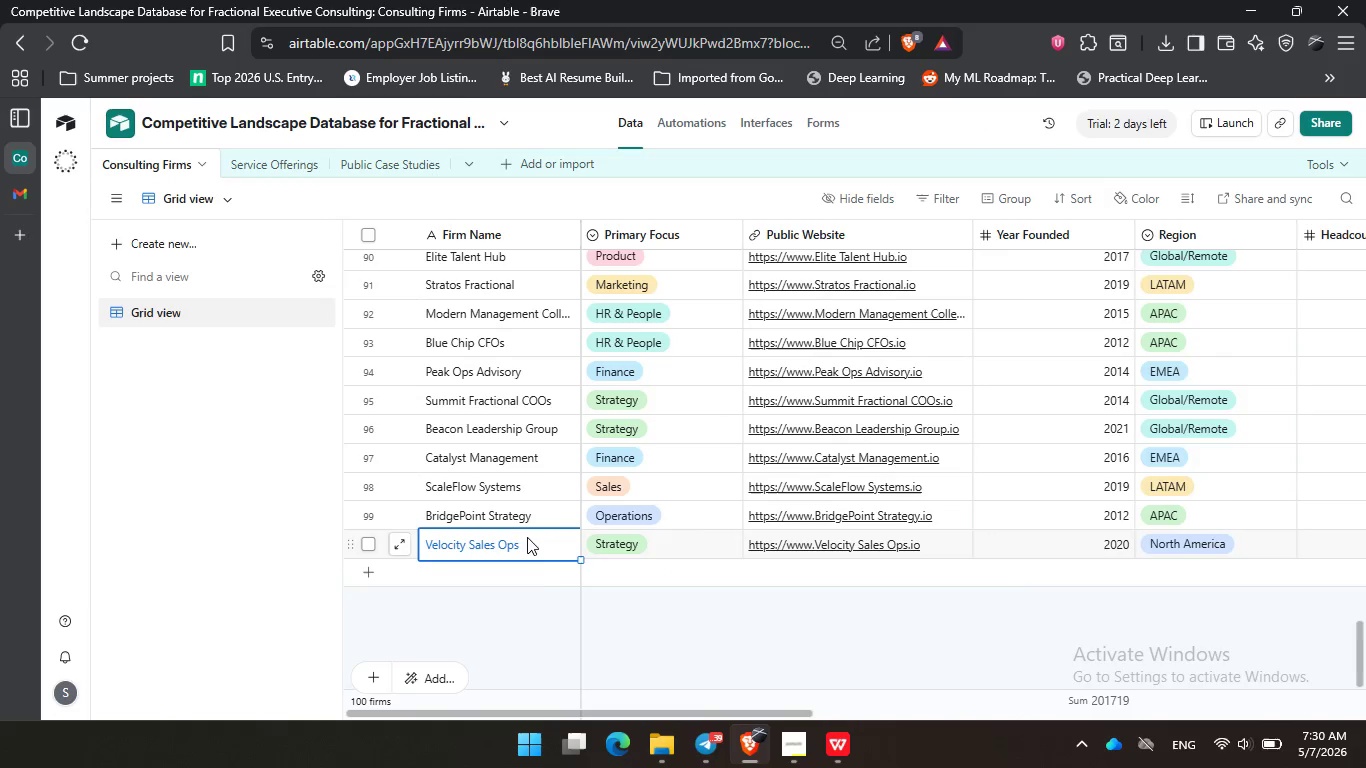 
left_click([570, 622])
 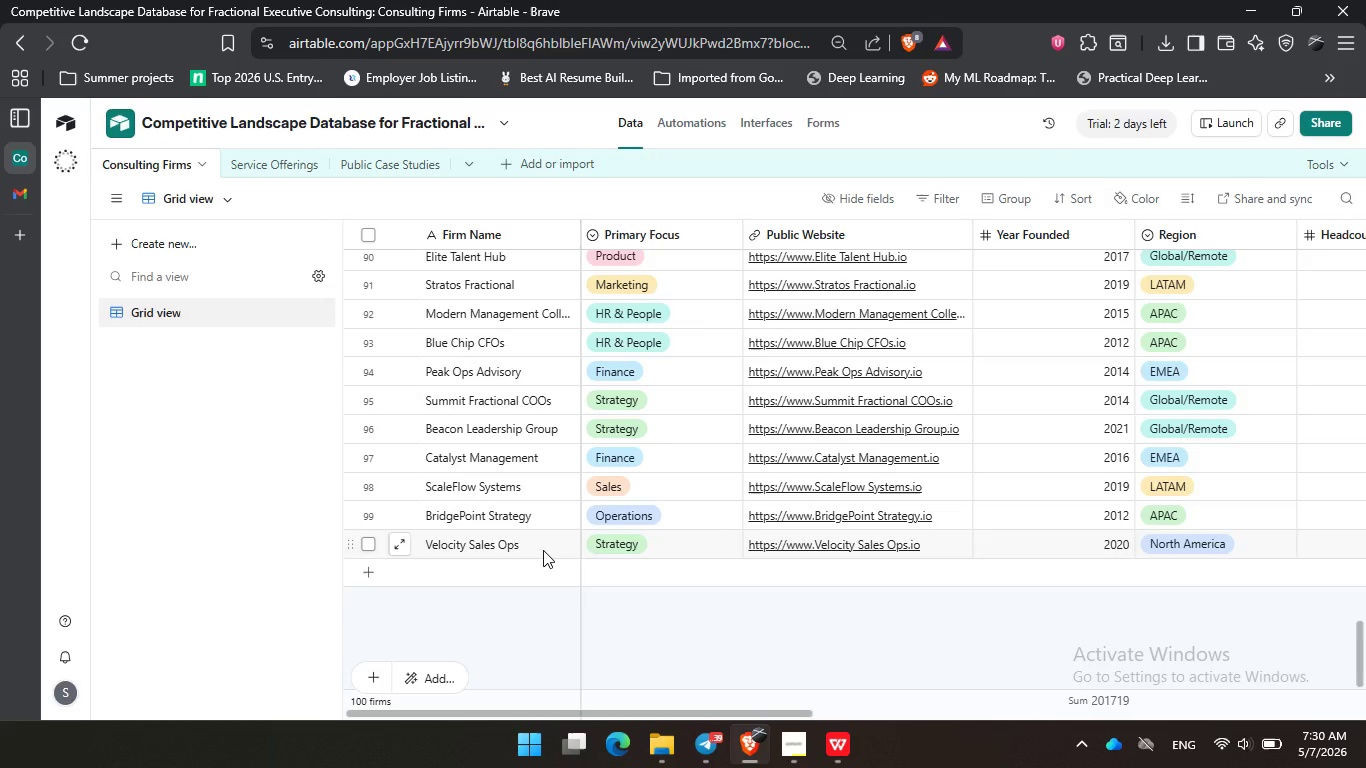 
left_click([542, 548])
 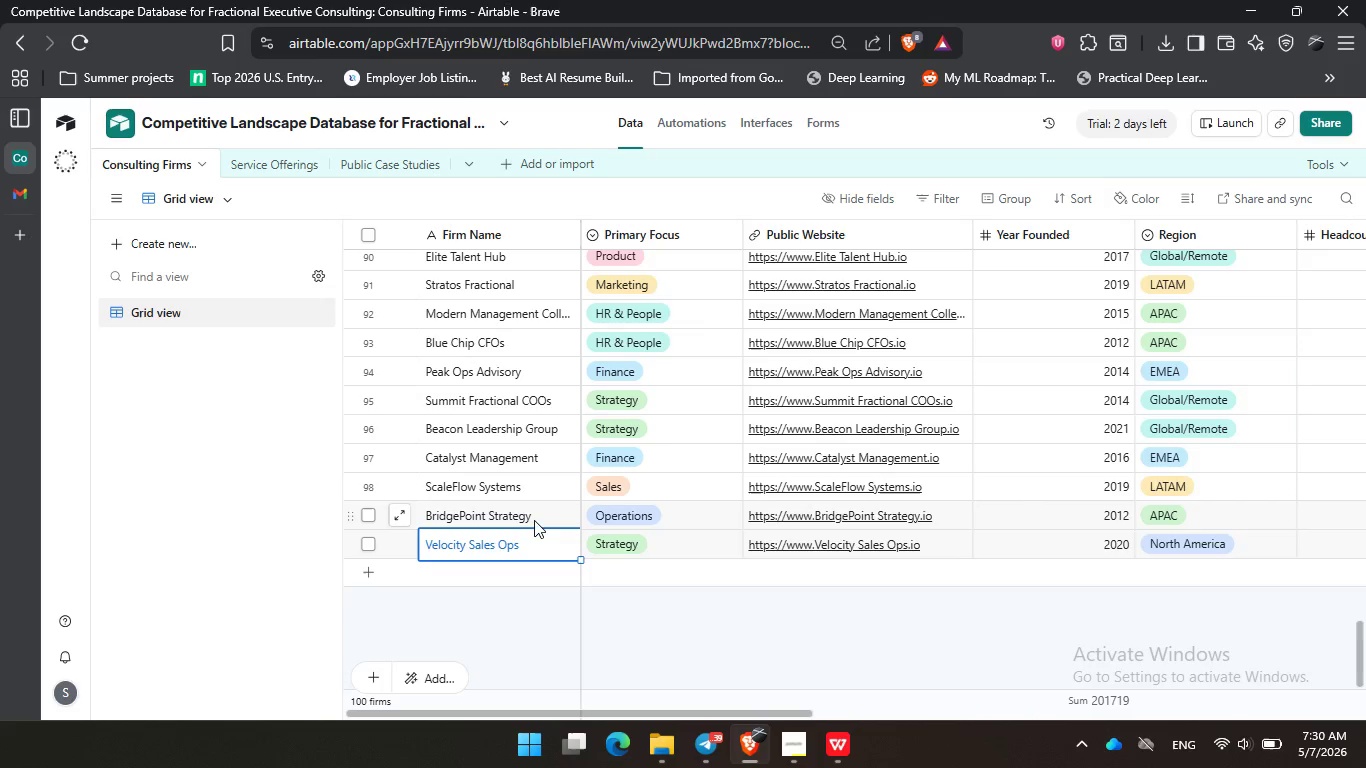 
left_click([539, 515])
 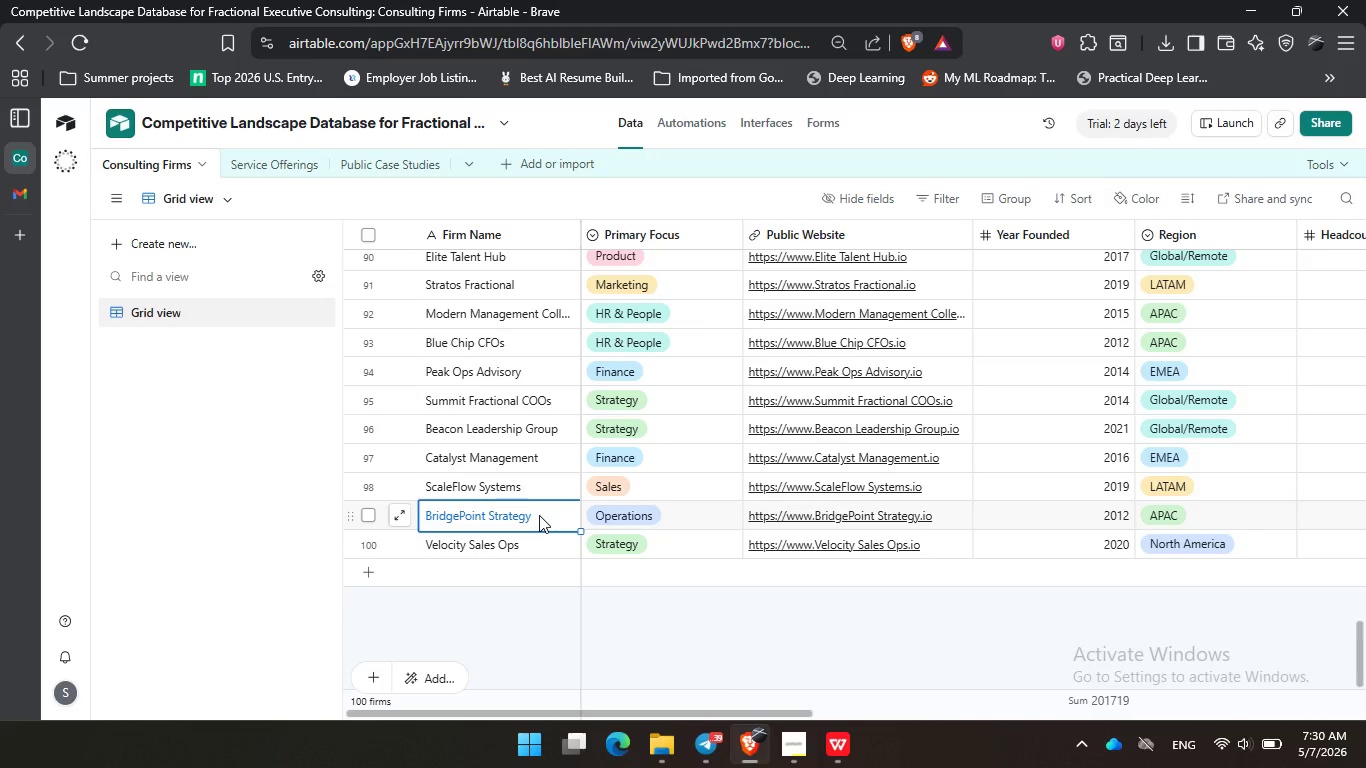 
hold_key(key=ControlLeft, duration=0.69)
 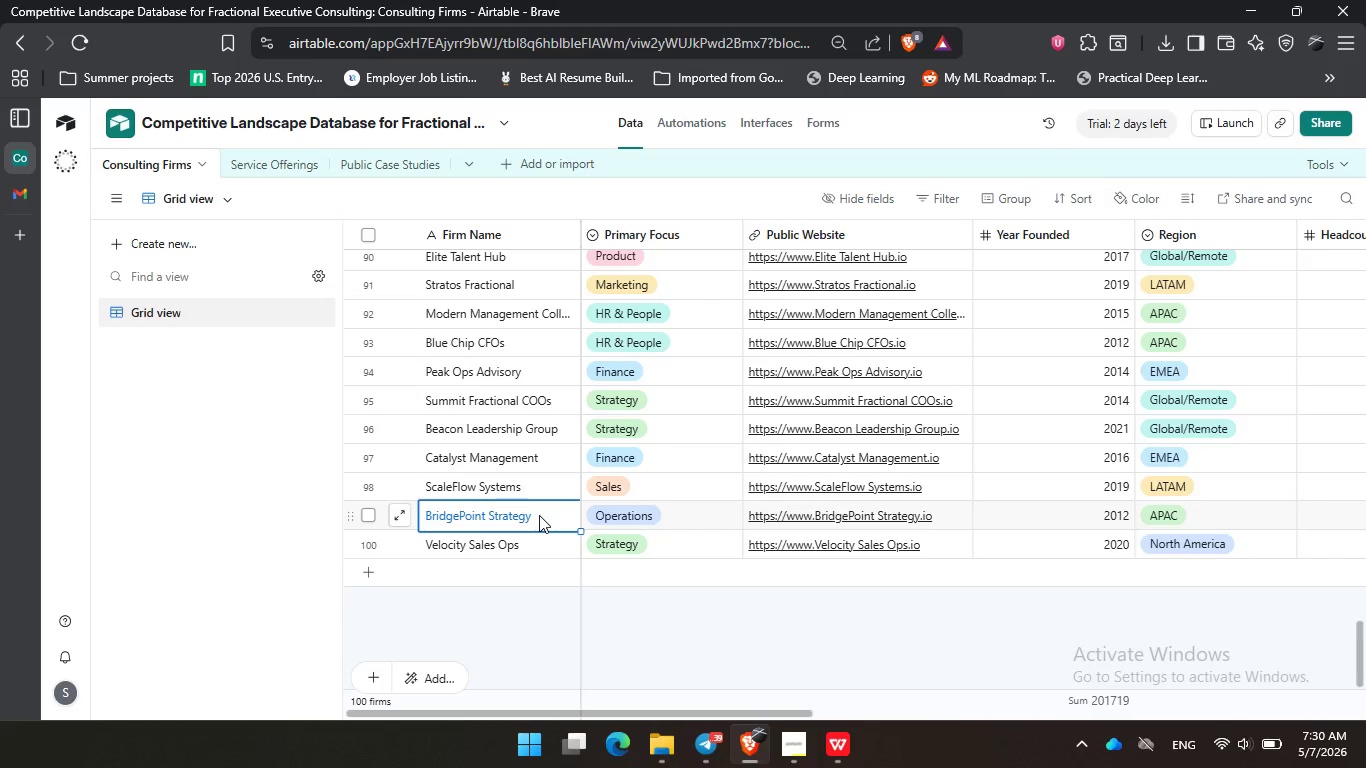 
key(Control+C)
 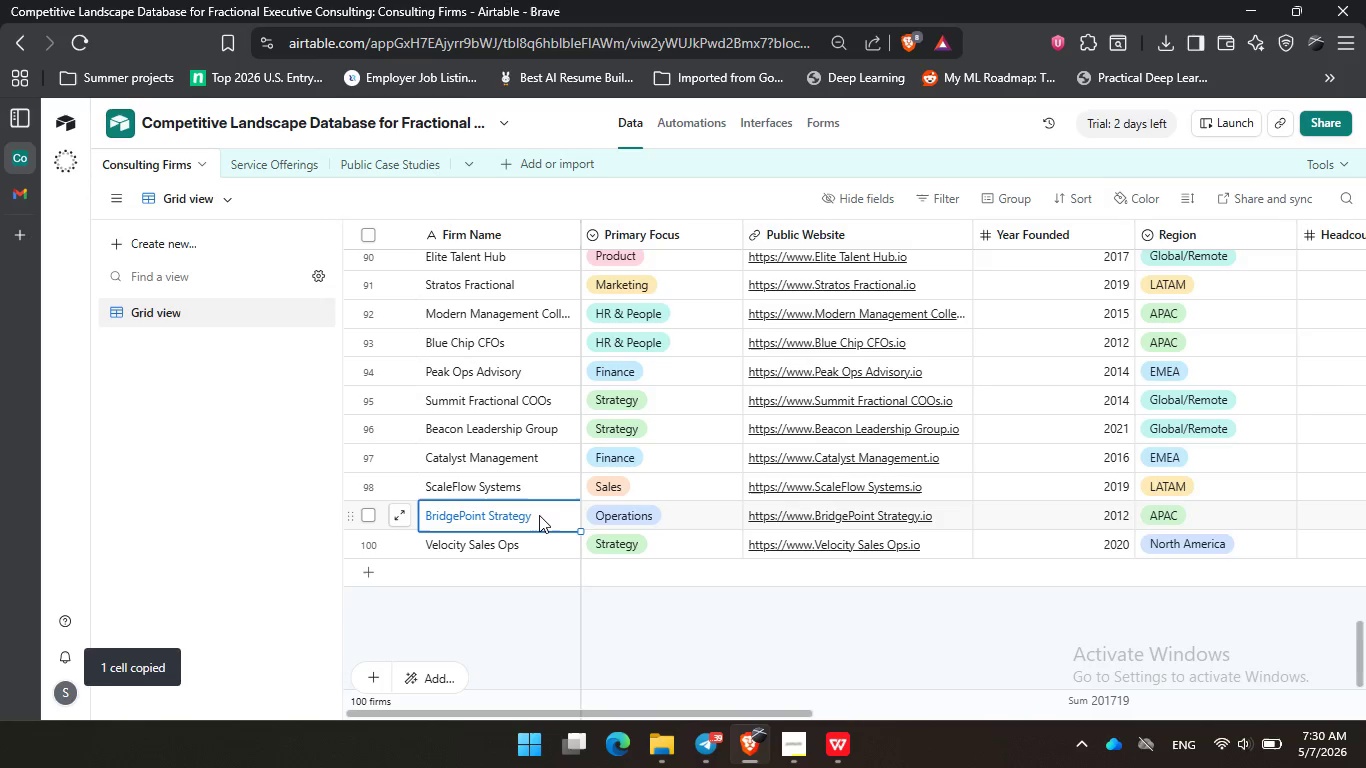 
left_click([539, 515])
 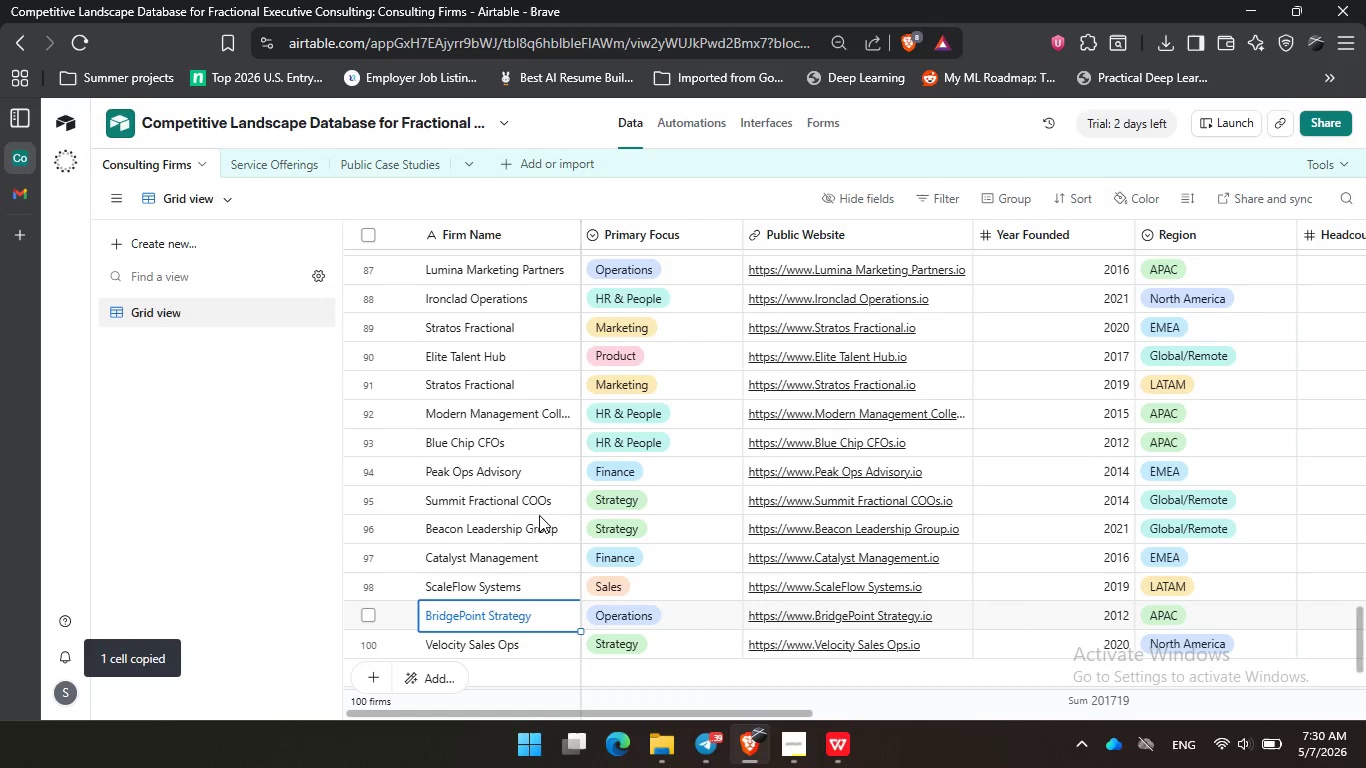 
scroll: coordinate [513, 378], scroll_direction: up, amount: 8.0
 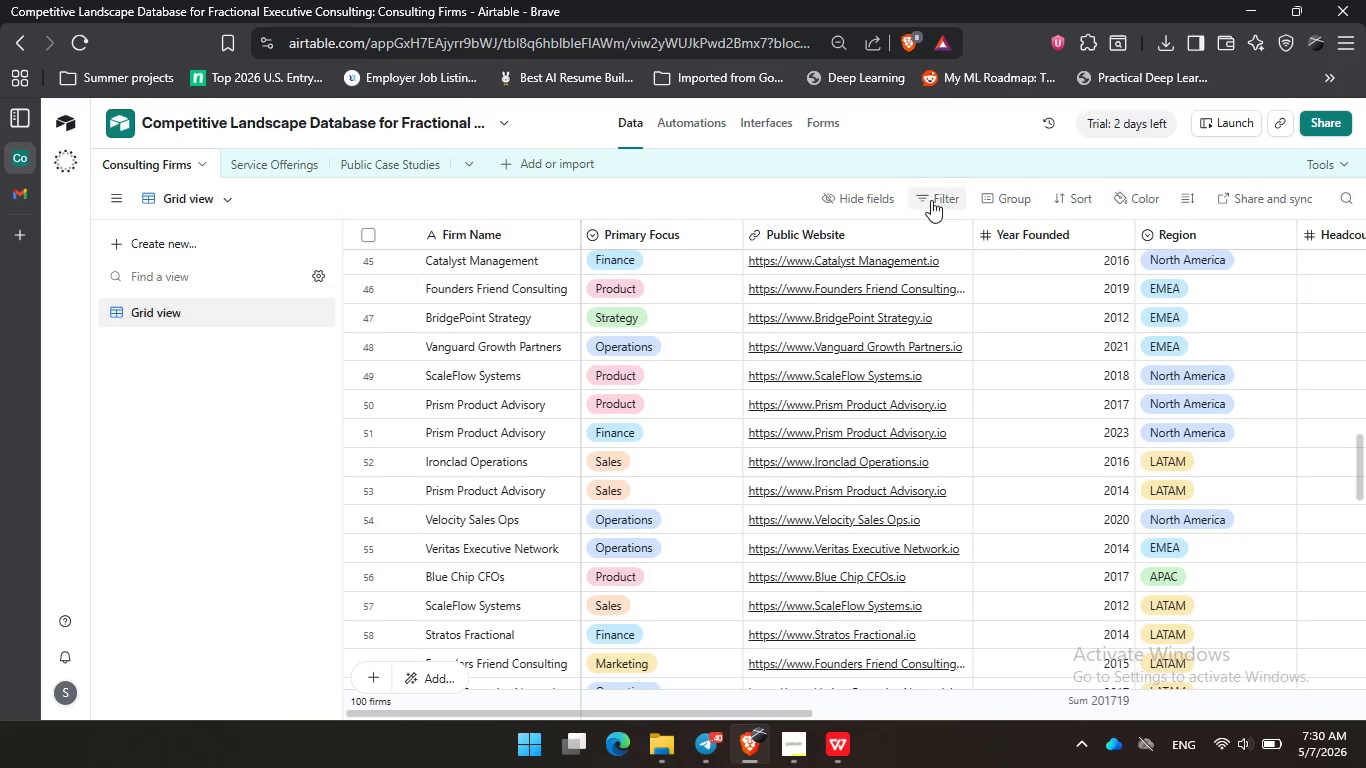 
left_click([925, 199])
 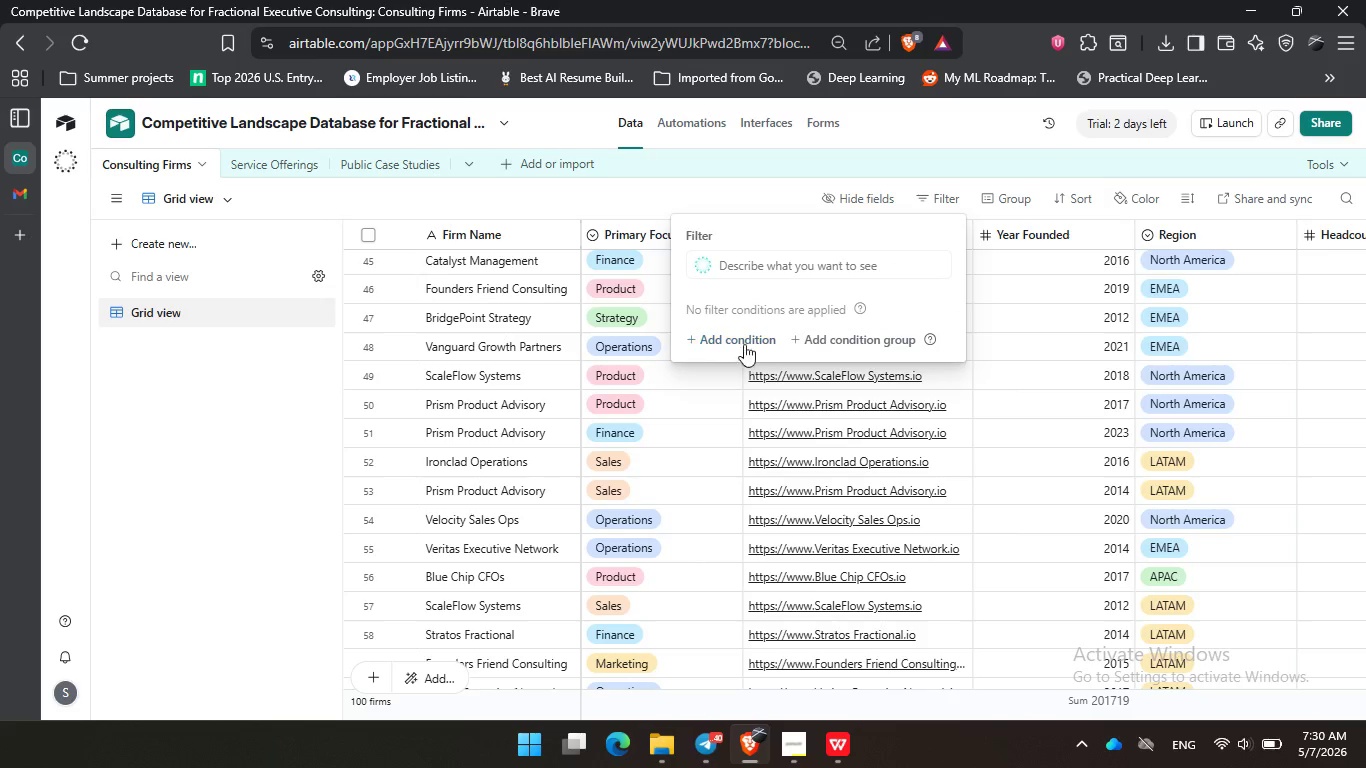 
double_click([745, 337])
 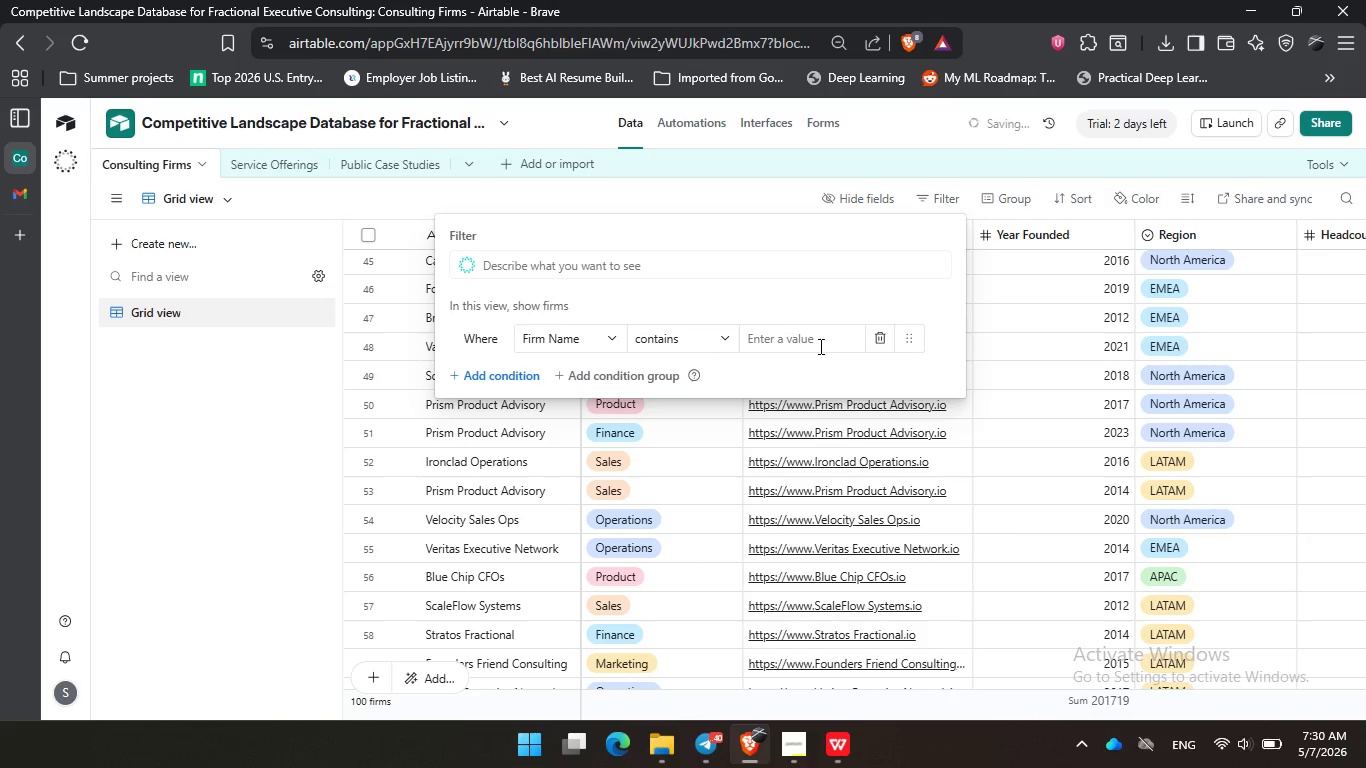 
left_click([821, 344])
 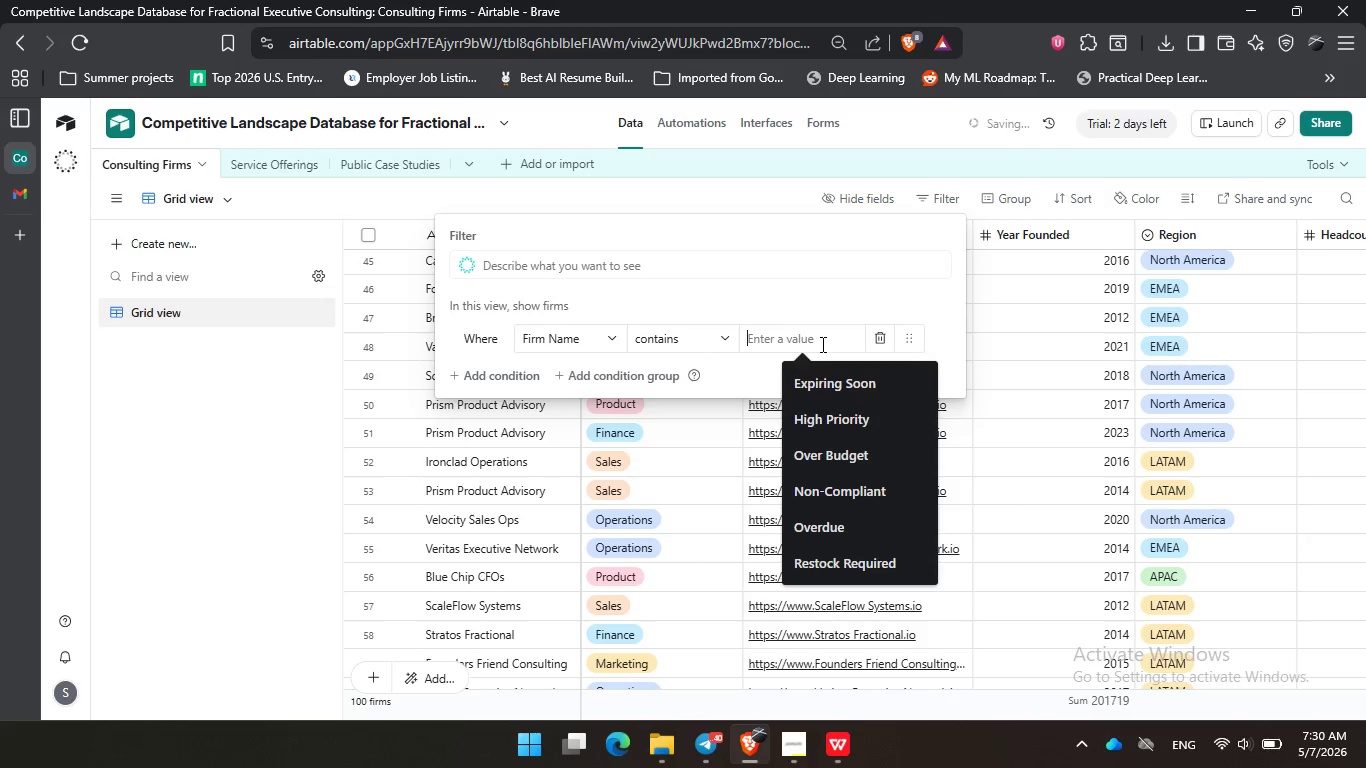 
key(Control+V)
 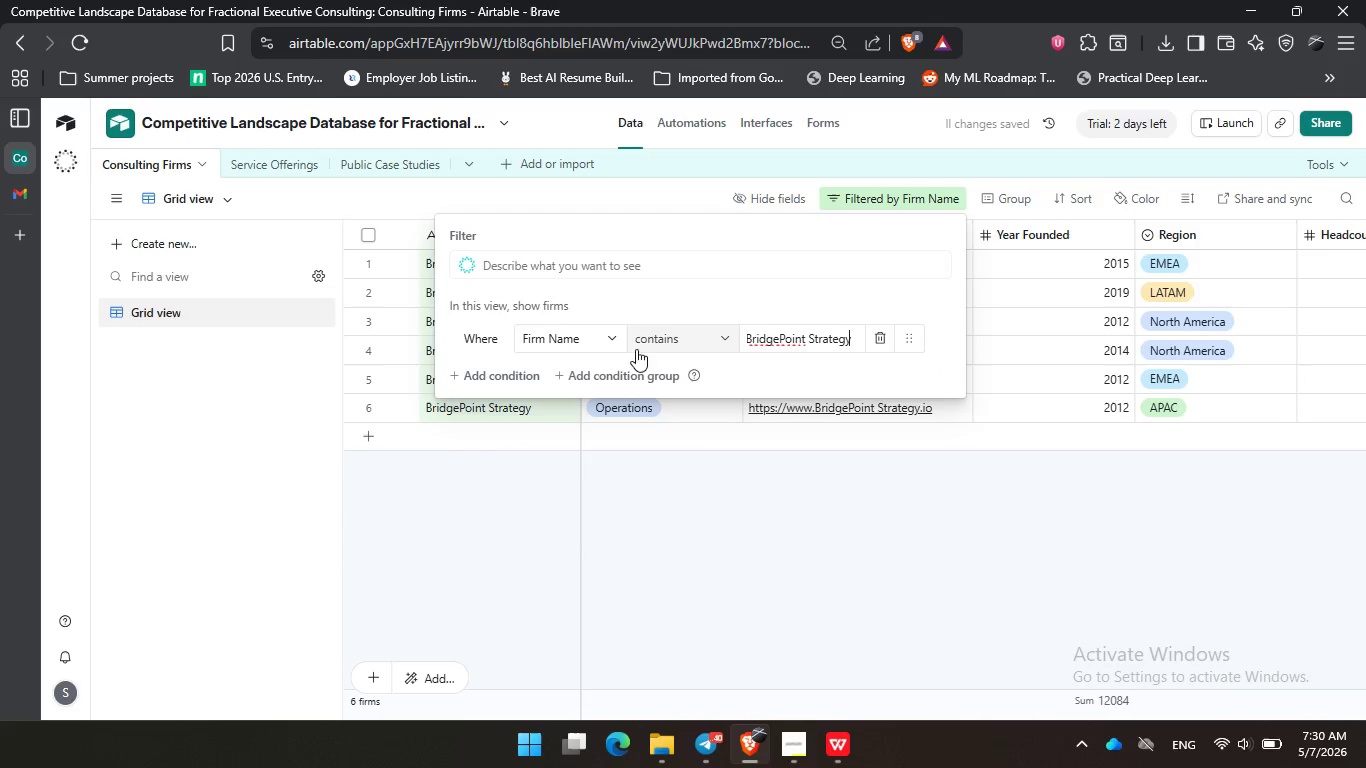 
left_click([803, 504])
 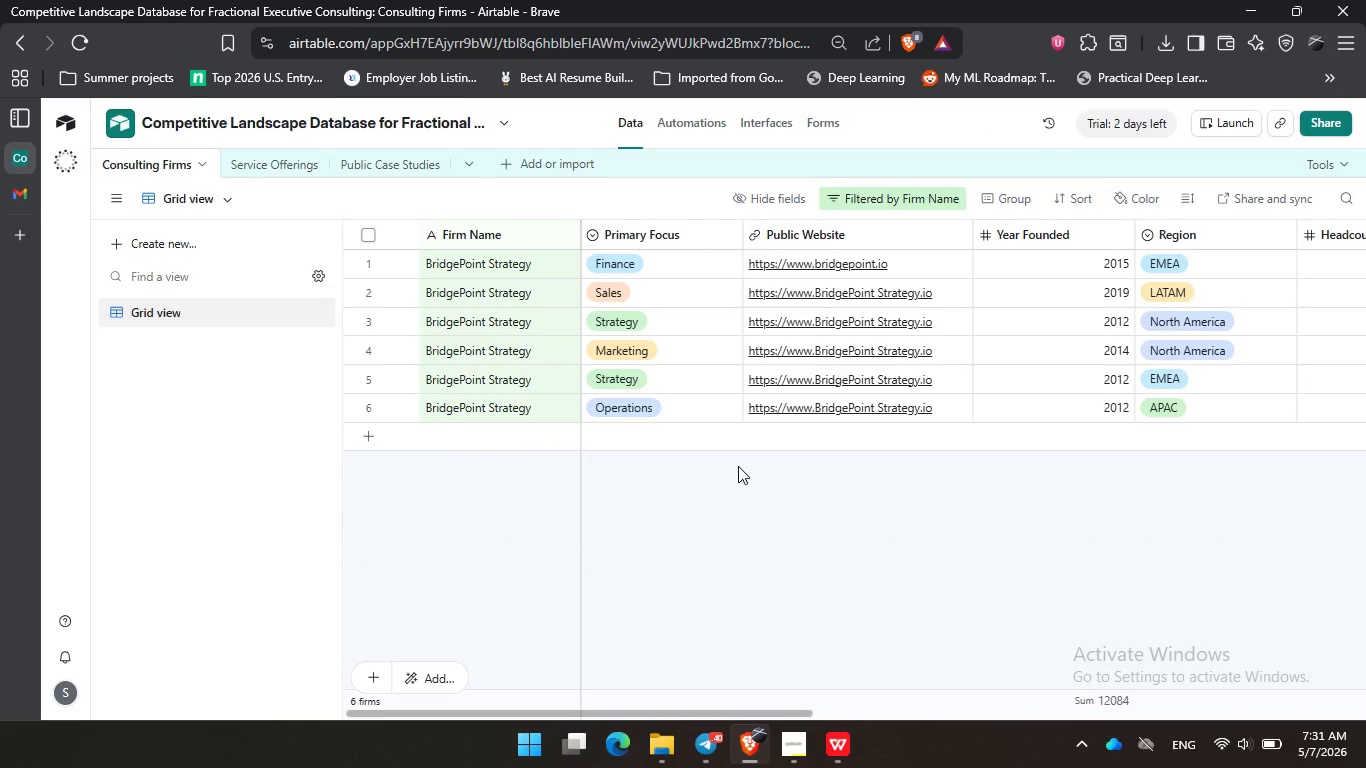 
wait(10.27)
 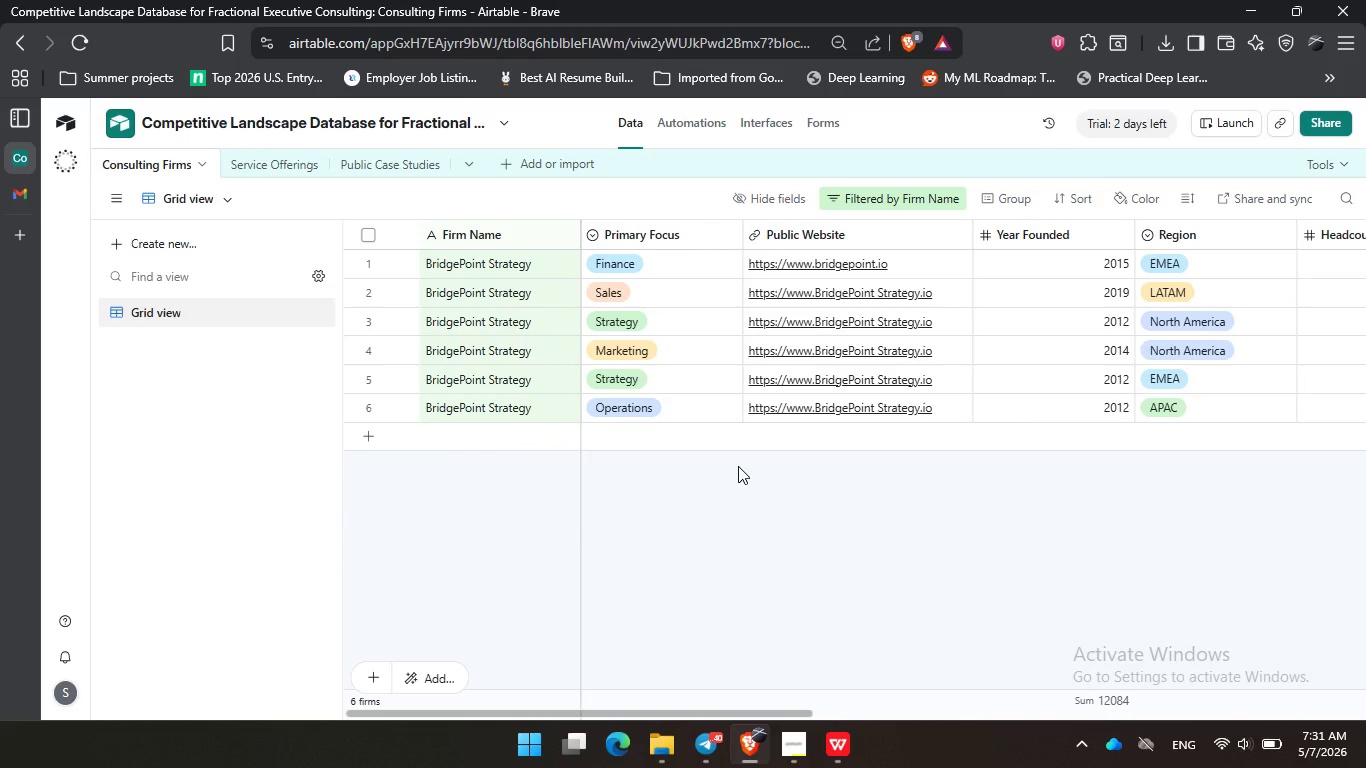 
left_click([840, 203])
 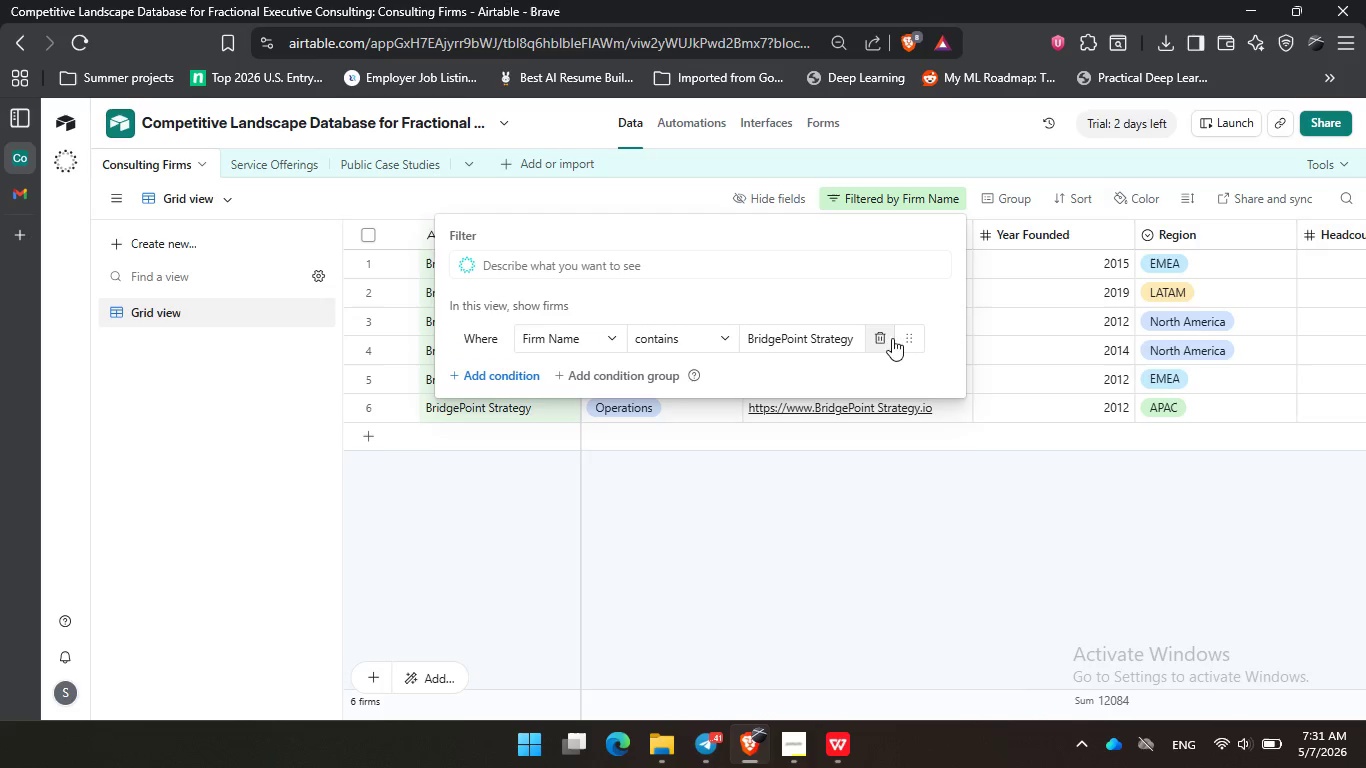 
left_click([879, 337])
 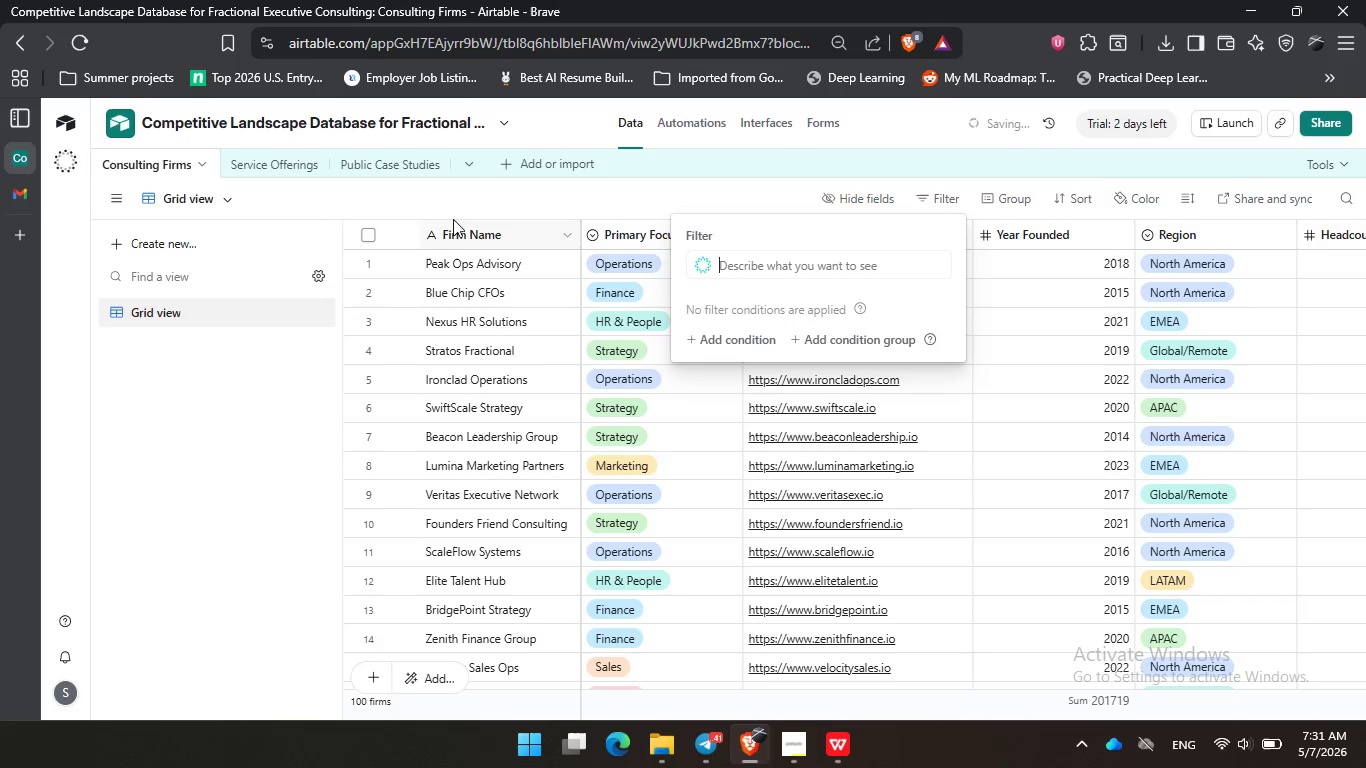 
left_click([452, 199])
 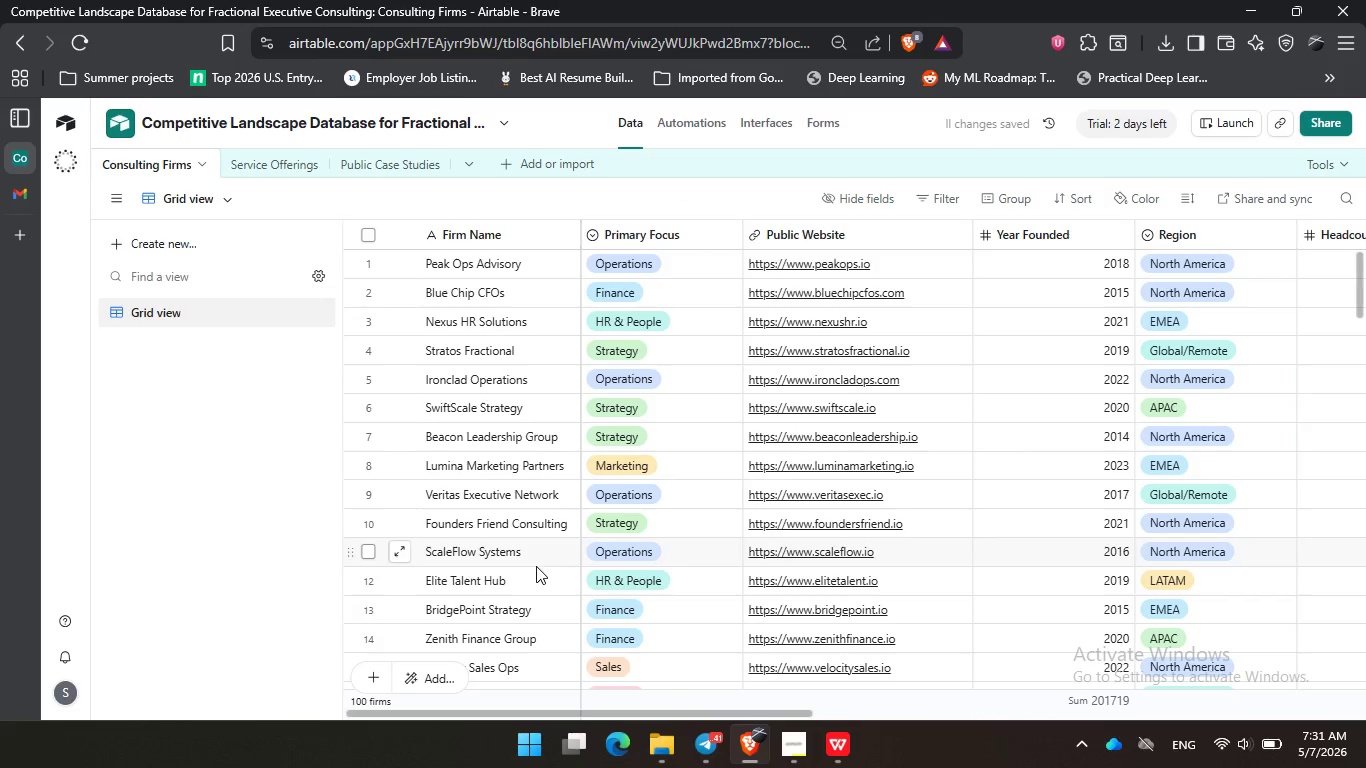 
scroll: coordinate [541, 590], scroll_direction: down, amount: 3.0
 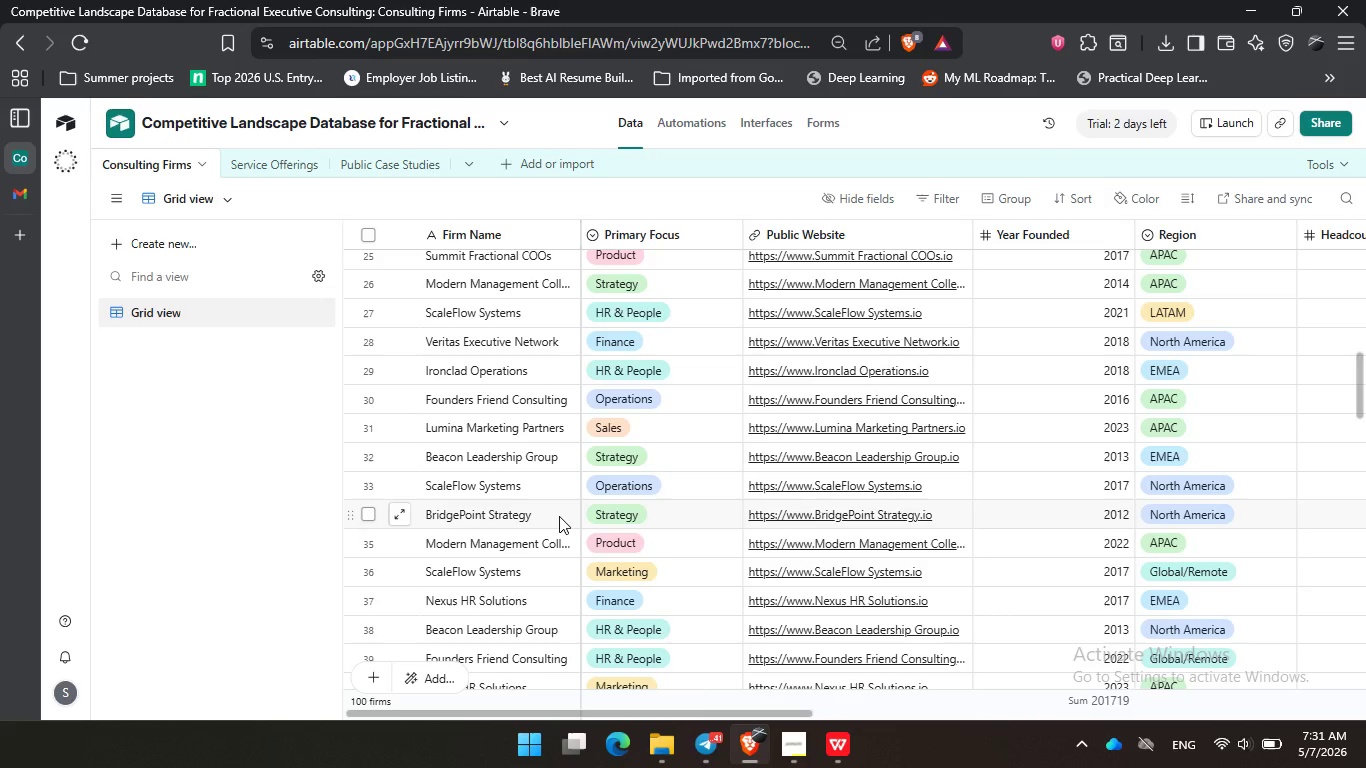 
wait(10.83)
 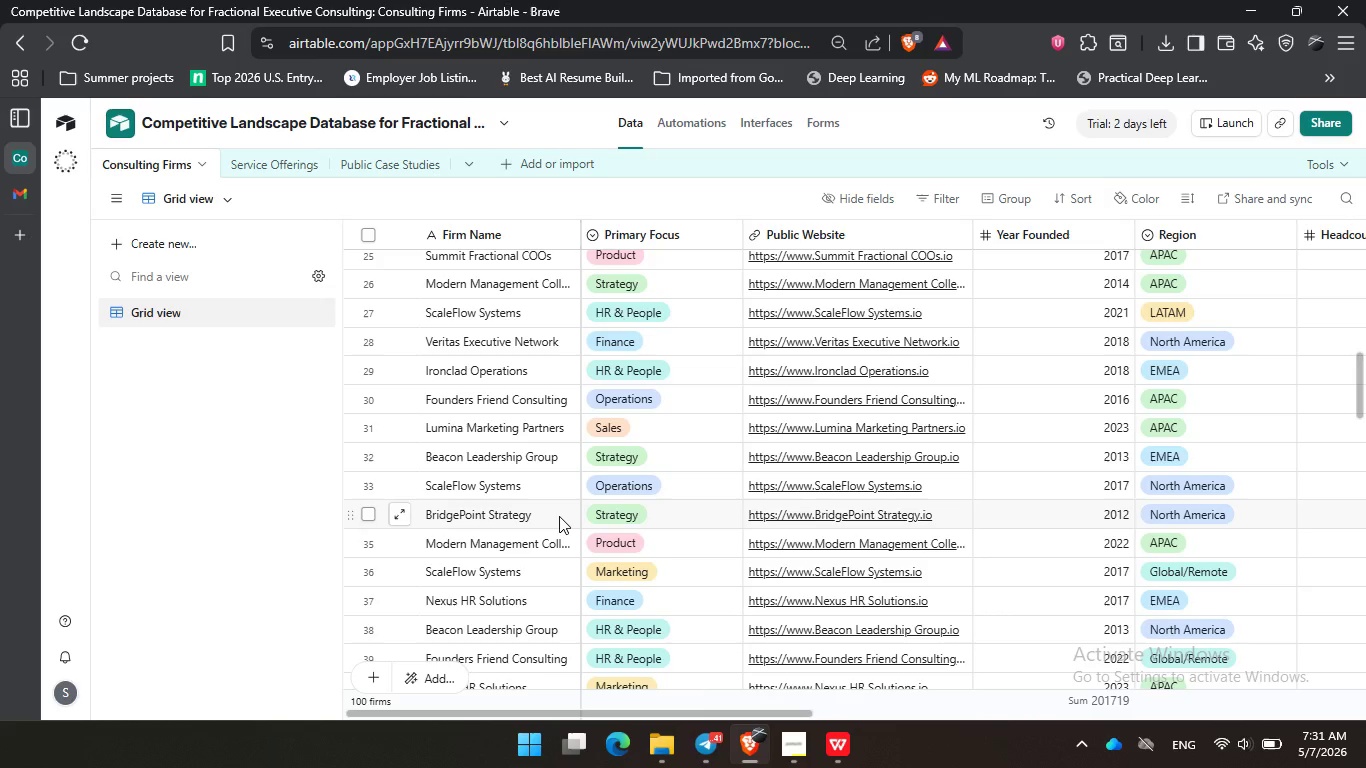 
left_click([272, 168])
 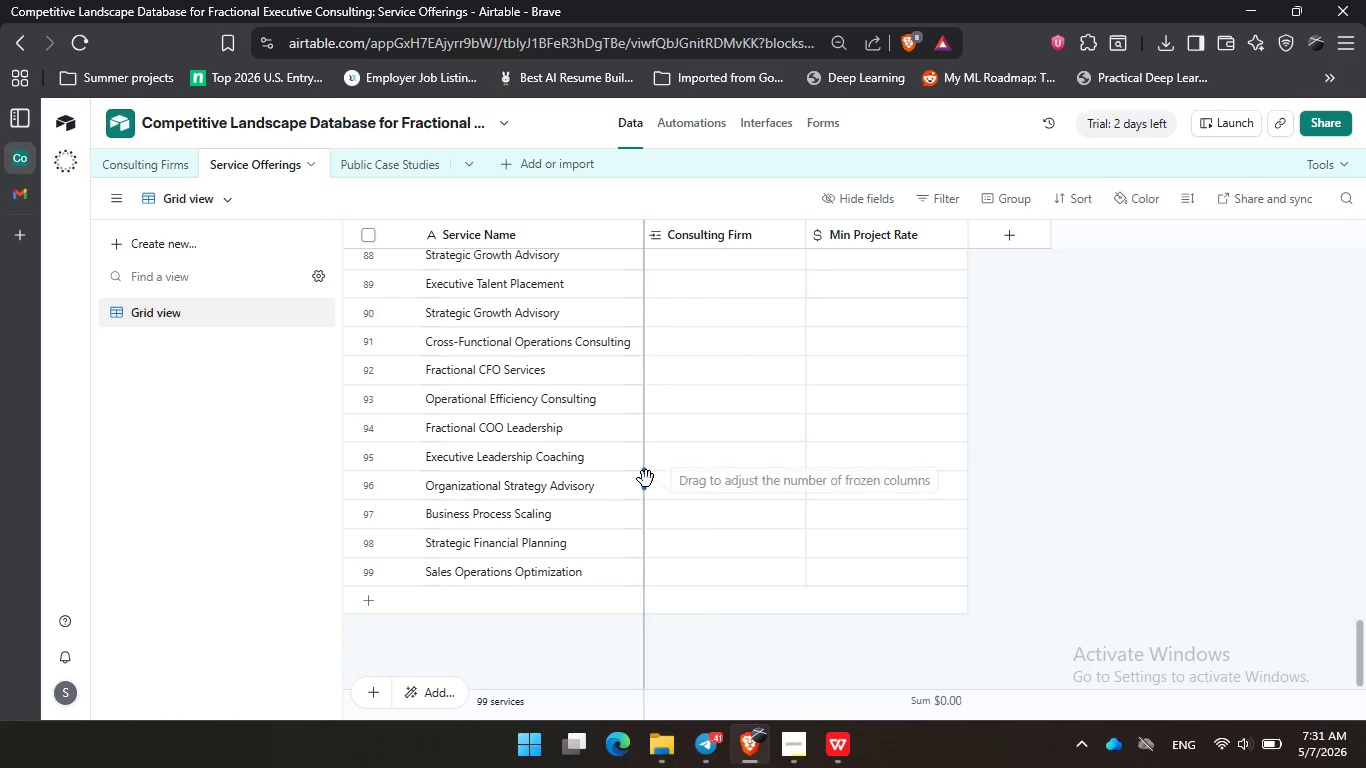 
scroll: coordinate [615, 516], scroll_direction: up, amount: 16.0
 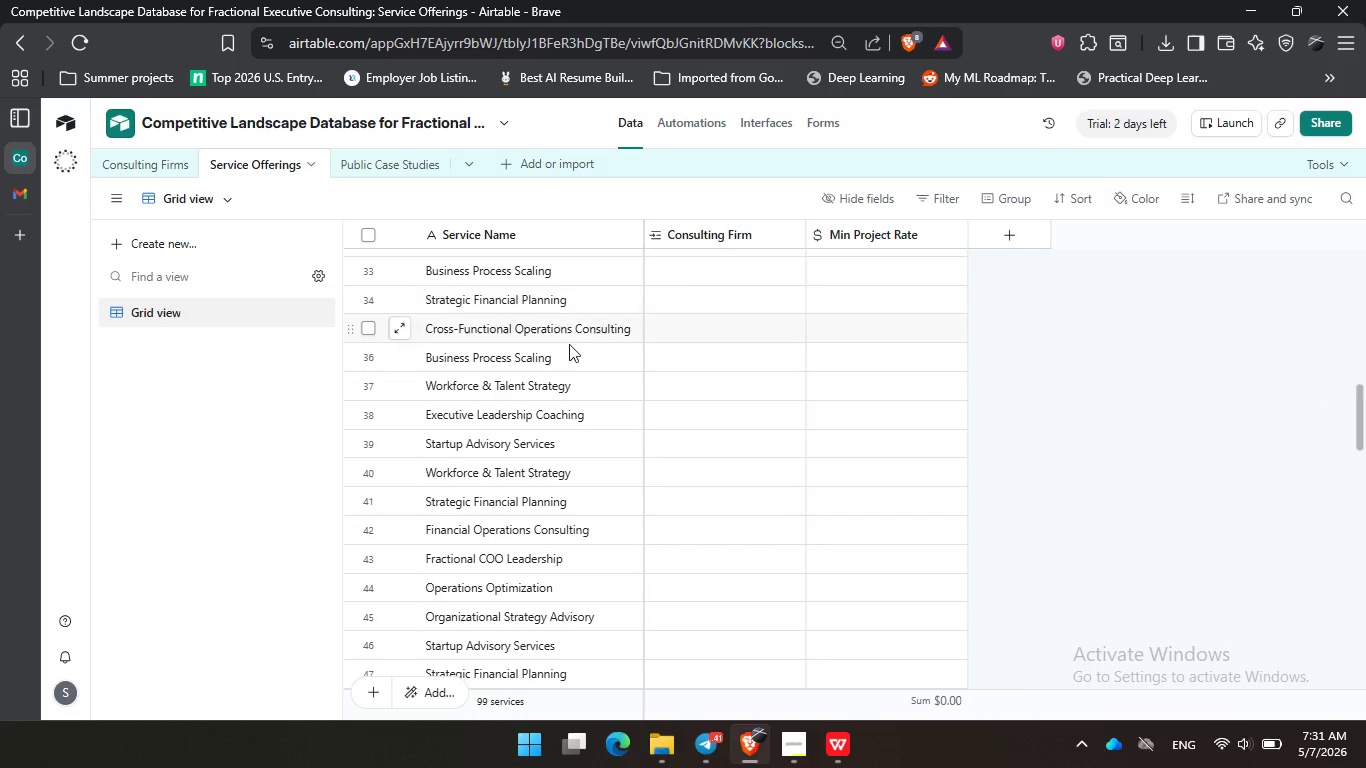 
scroll: coordinate [584, 506], scroll_direction: down, amount: 18.0
 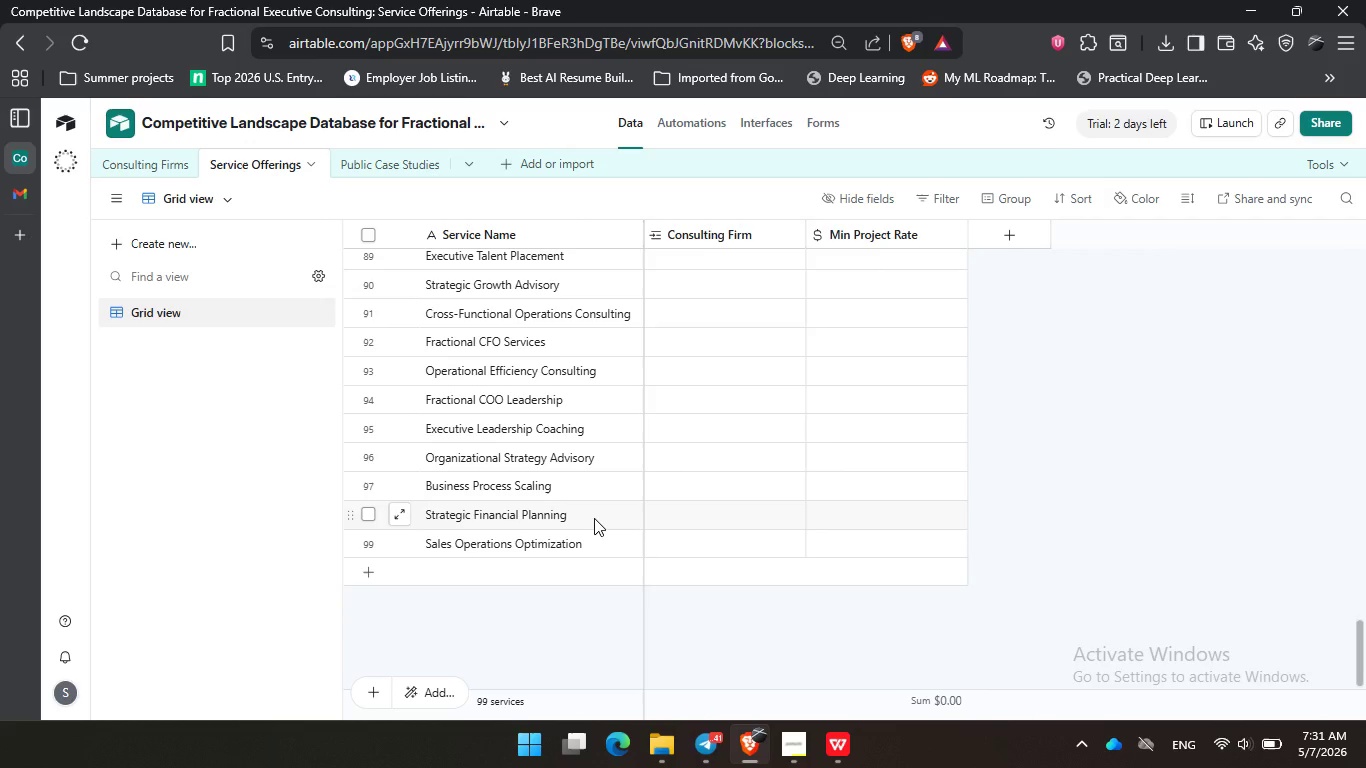 
scroll: coordinate [597, 519], scroll_direction: up, amount: 35.0
 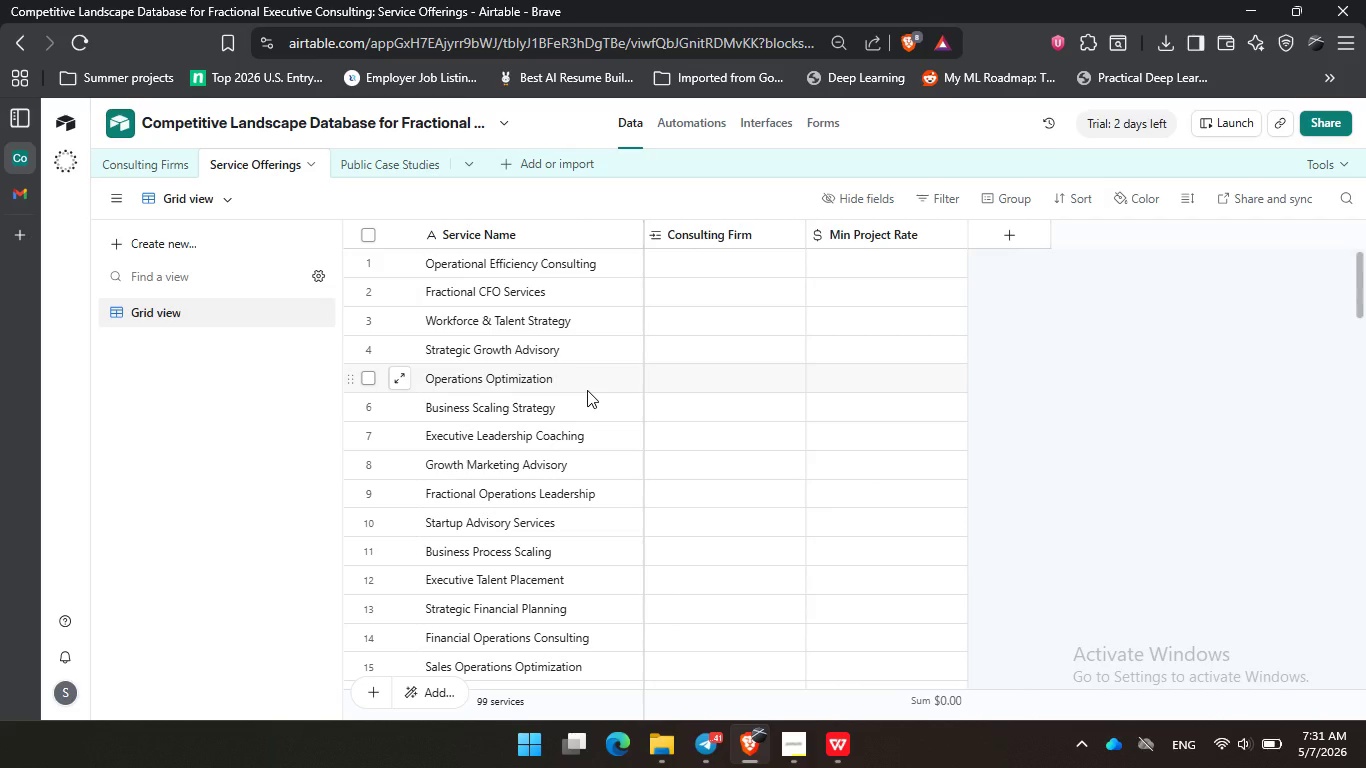 
wait(15.81)
 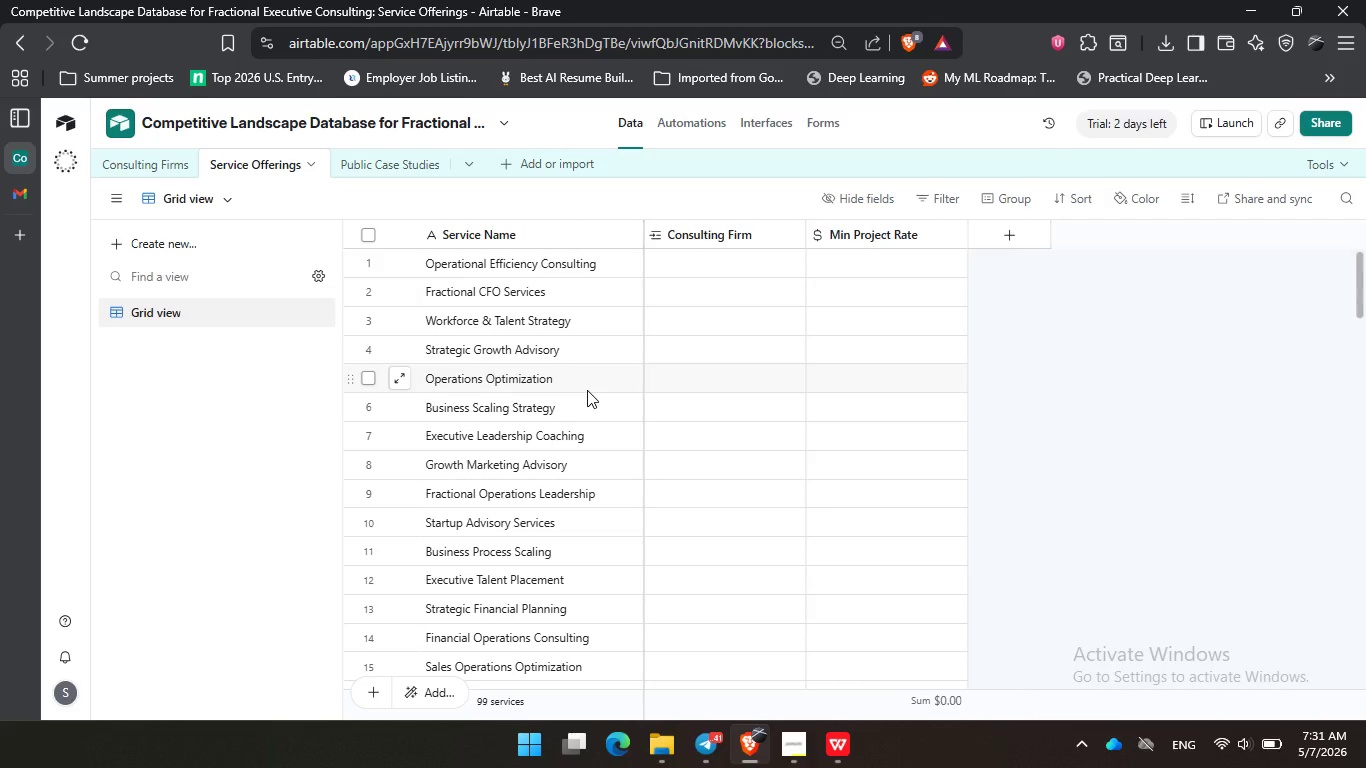 
left_click([168, 159])
 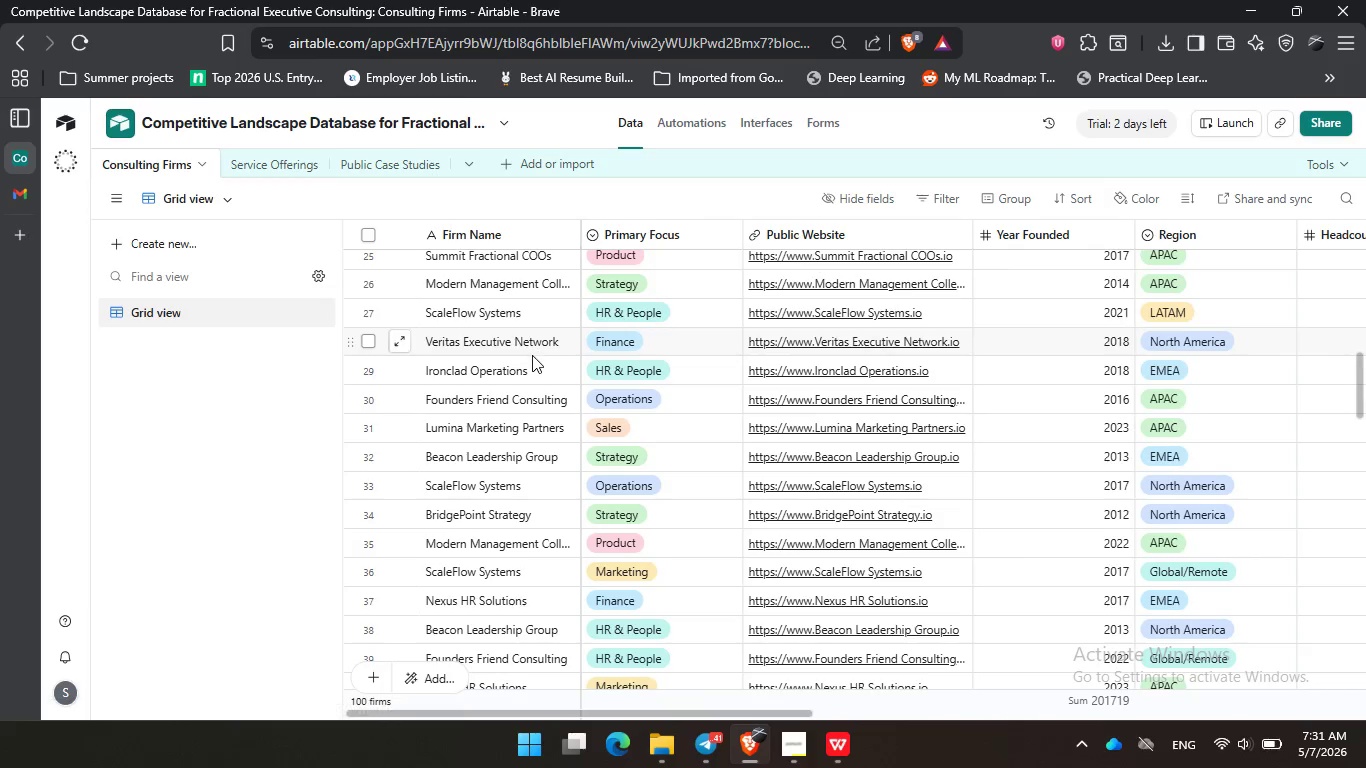 
scroll: coordinate [527, 354], scroll_direction: up, amount: 14.0
 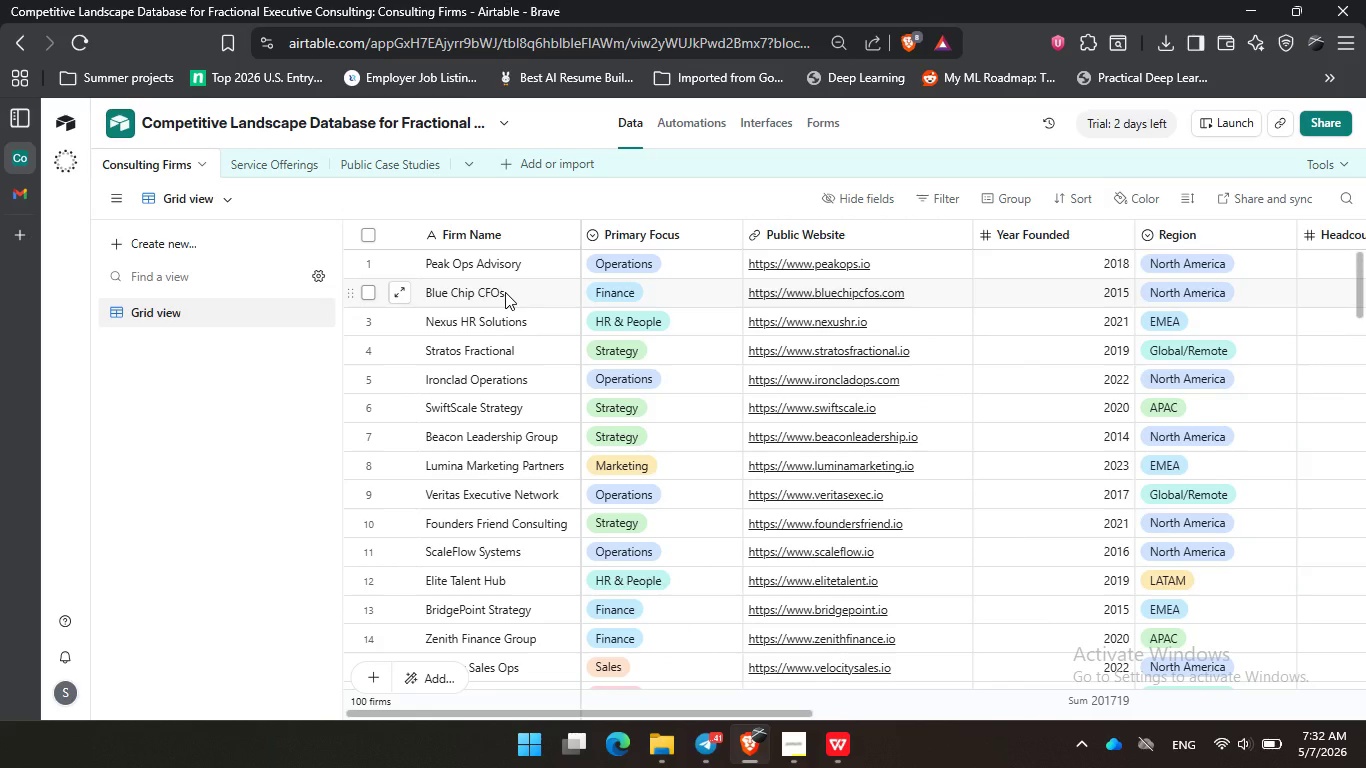 
wait(8.63)
 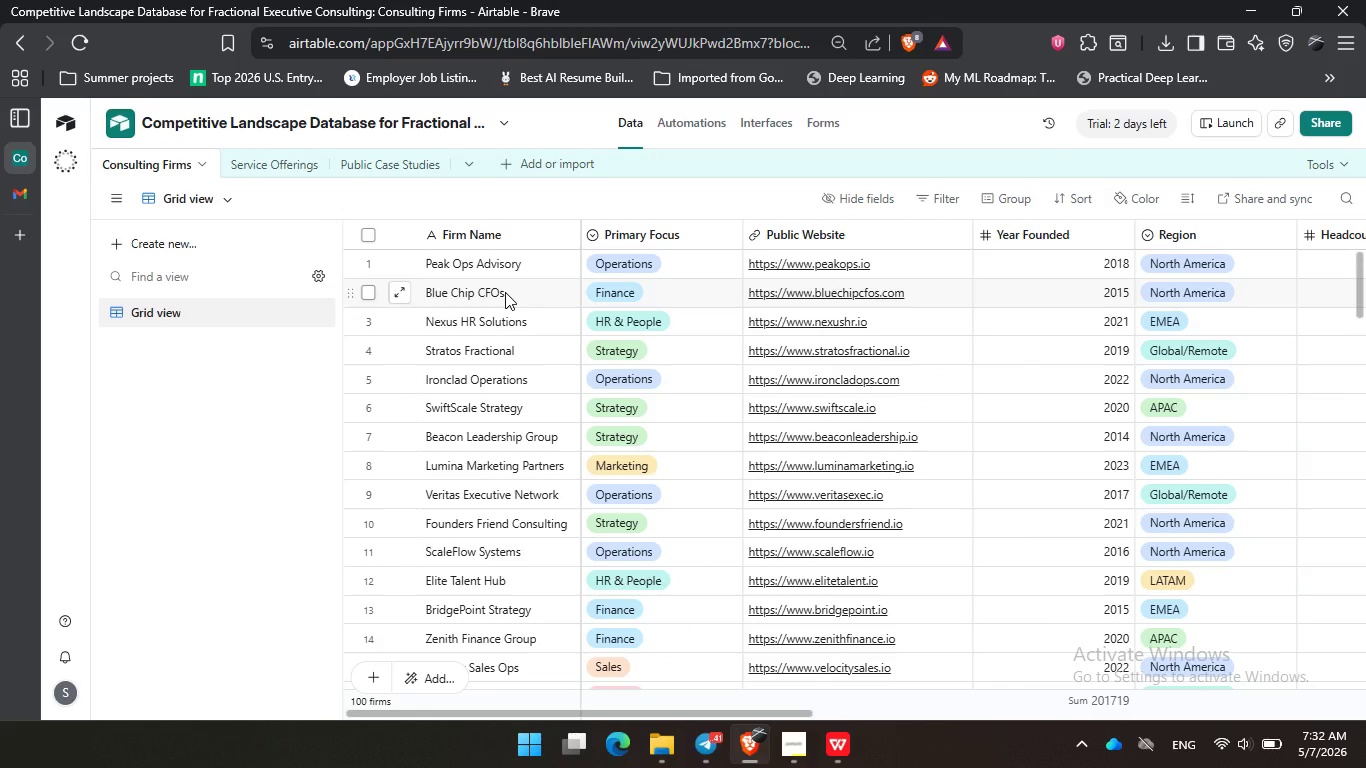 
scroll: coordinate [509, 323], scroll_direction: down, amount: 34.0
 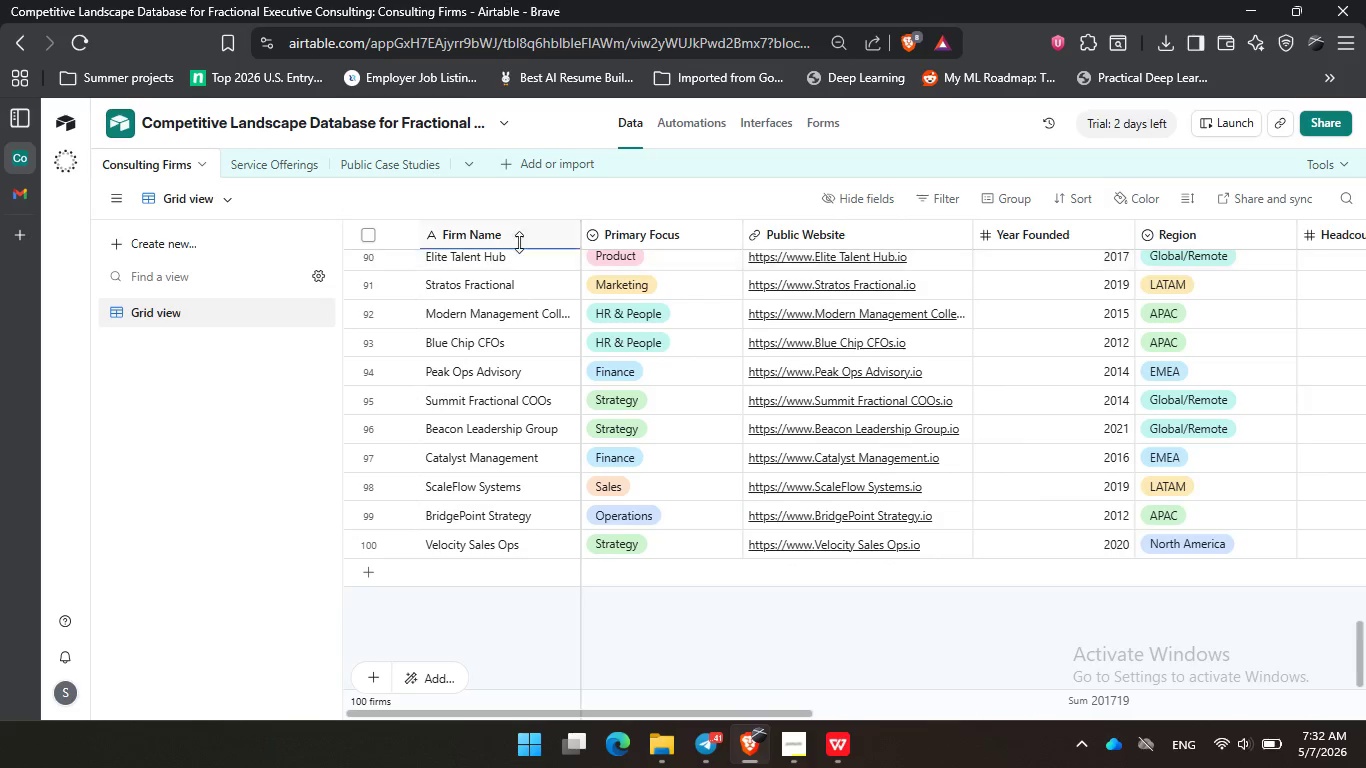 
left_click([516, 232])
 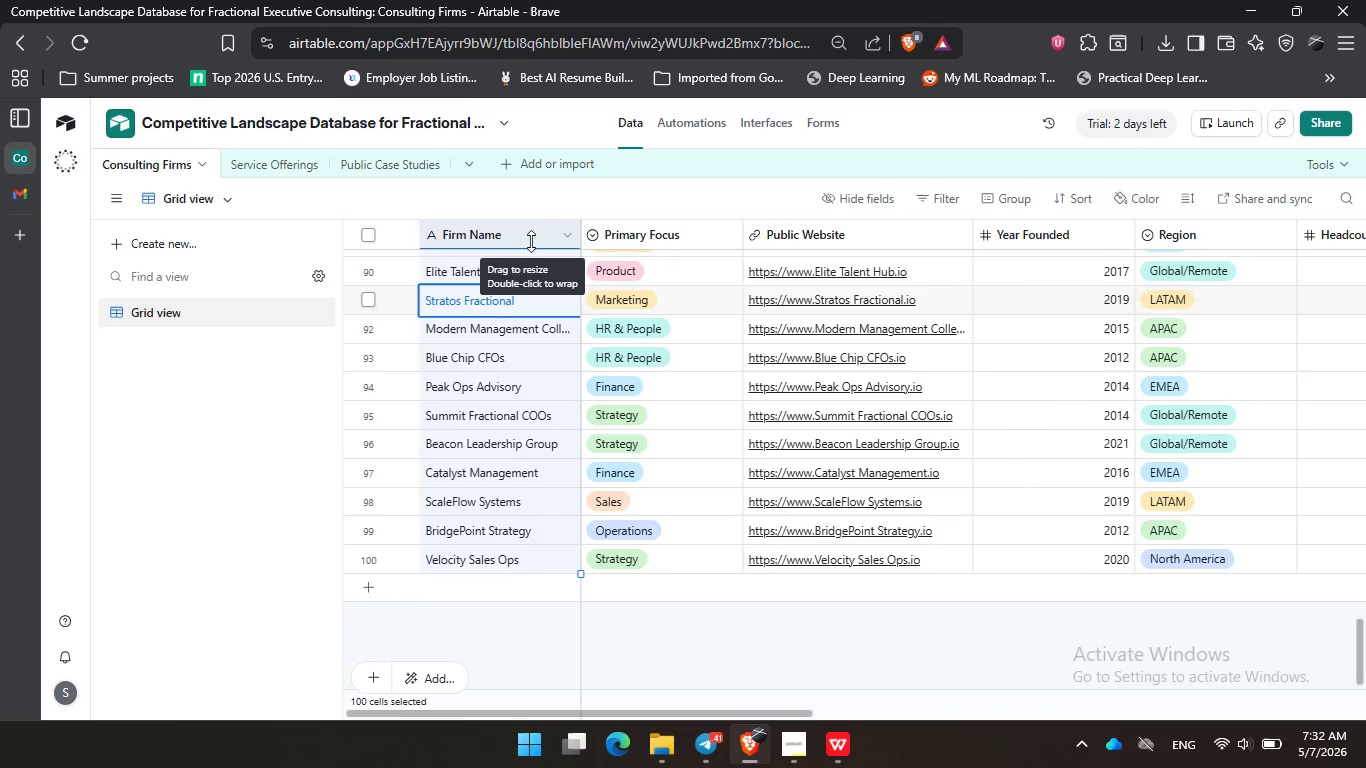 
wait(6.06)
 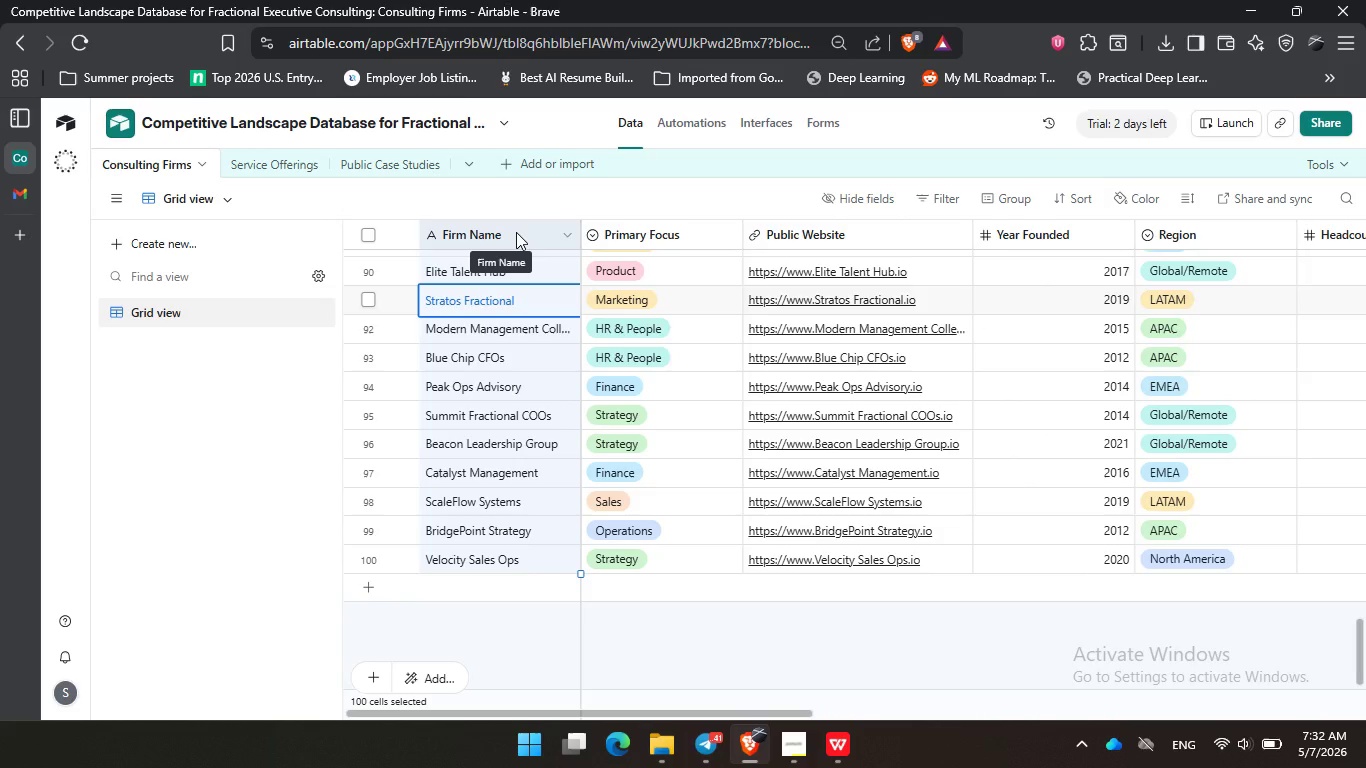 
left_click([255, 438])
 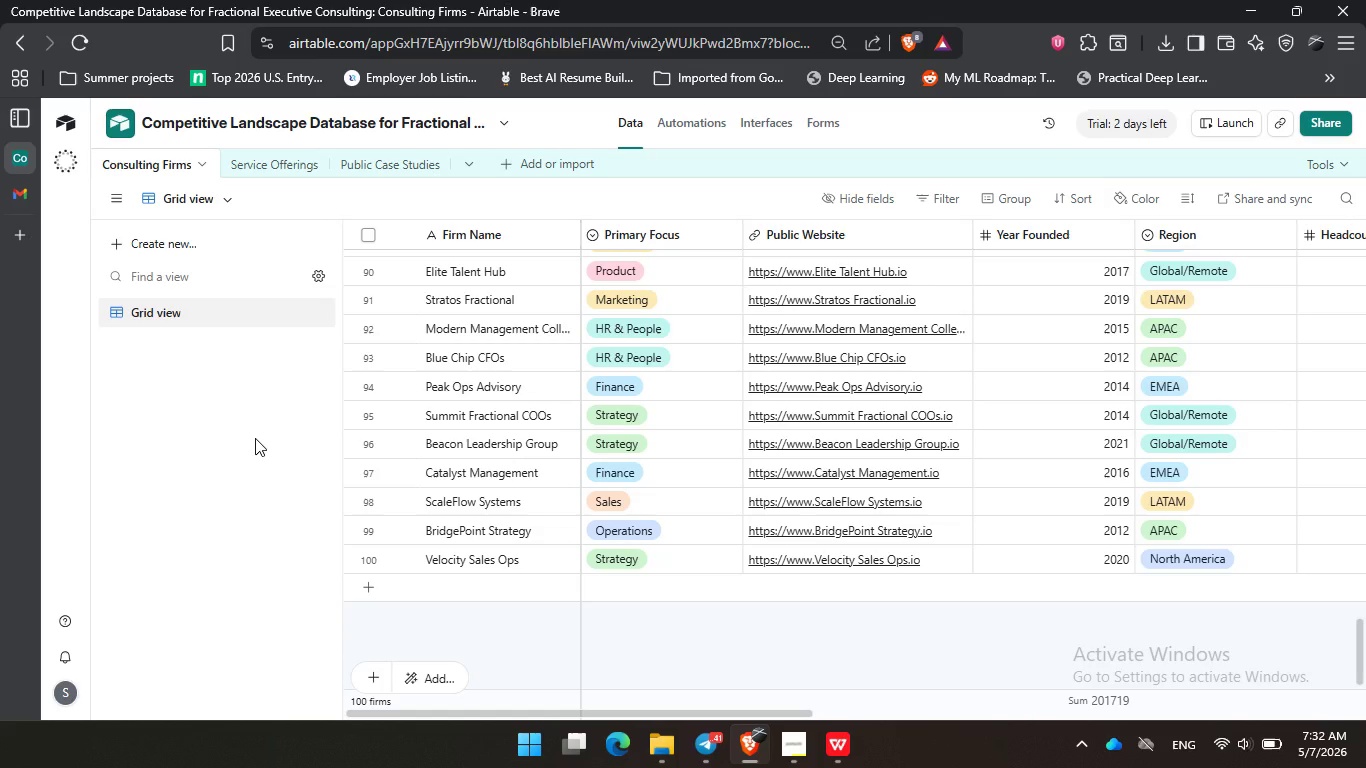 
wait(26.08)
 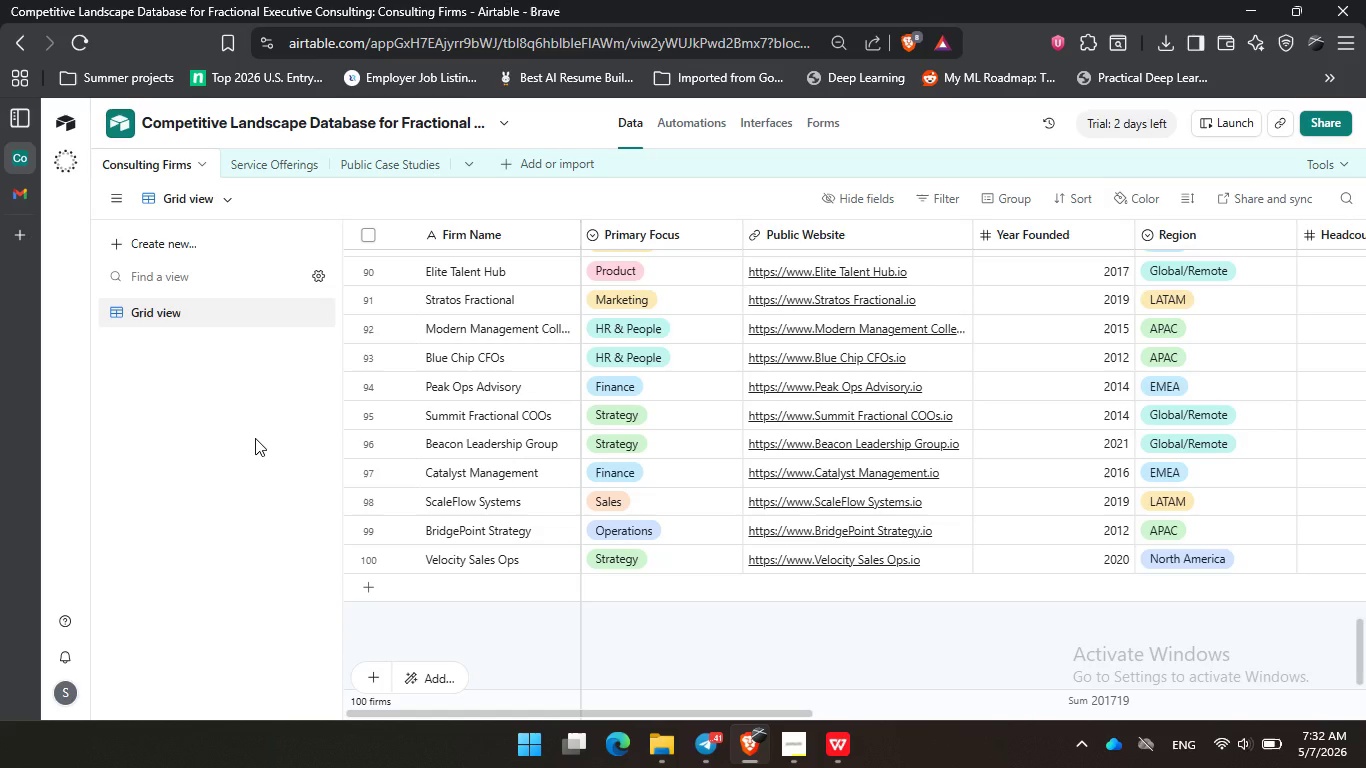 
left_click_drag(start_coordinate=[623, 637], to_coordinate=[628, 637])
 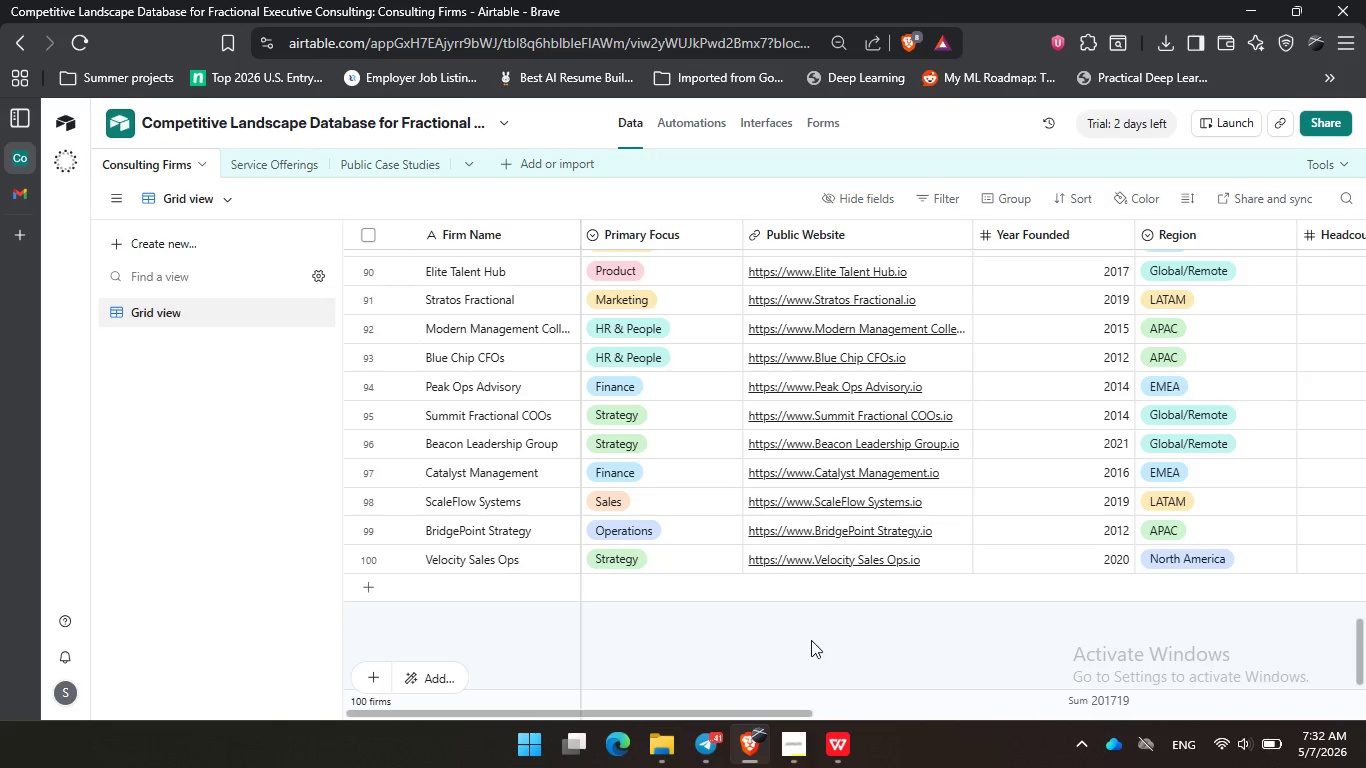 
left_click_drag(start_coordinate=[811, 640], to_coordinate=[837, 640])
 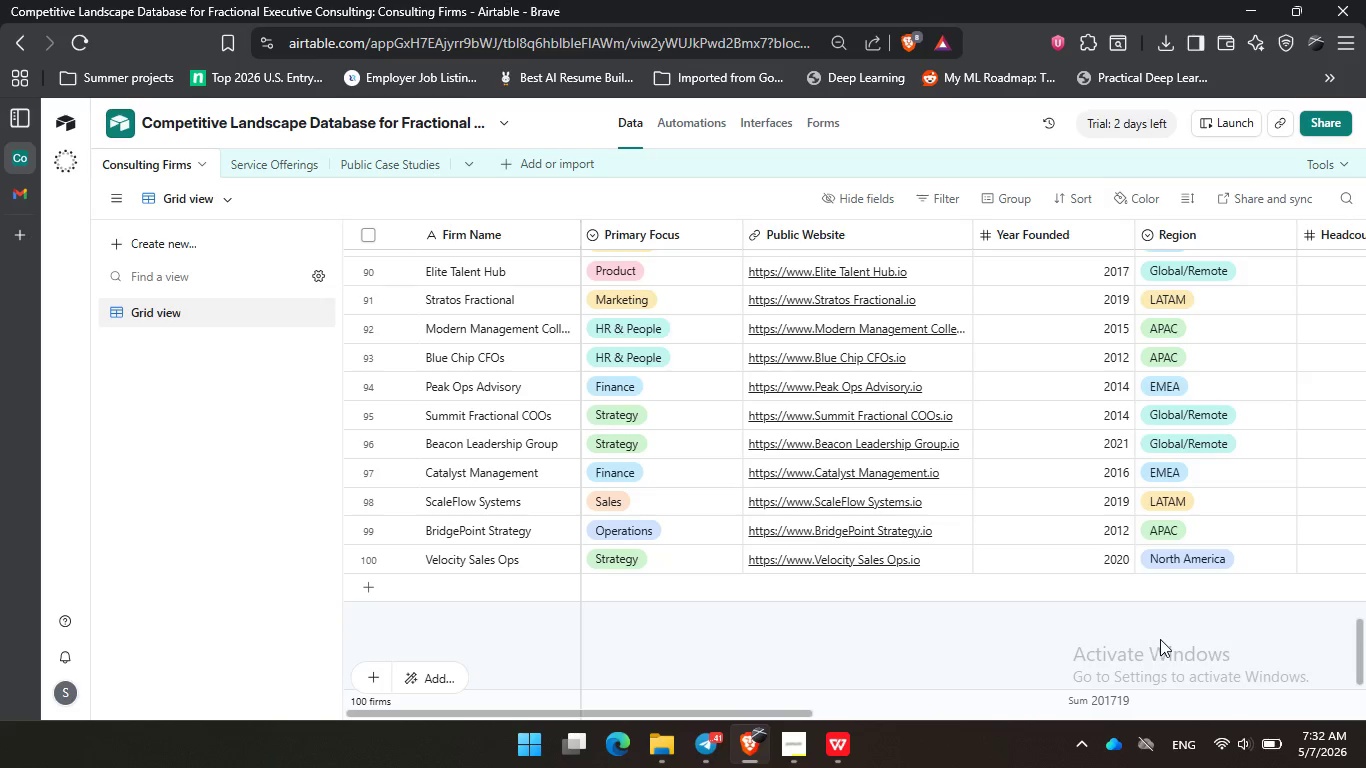 
triple_click([1160, 639])
 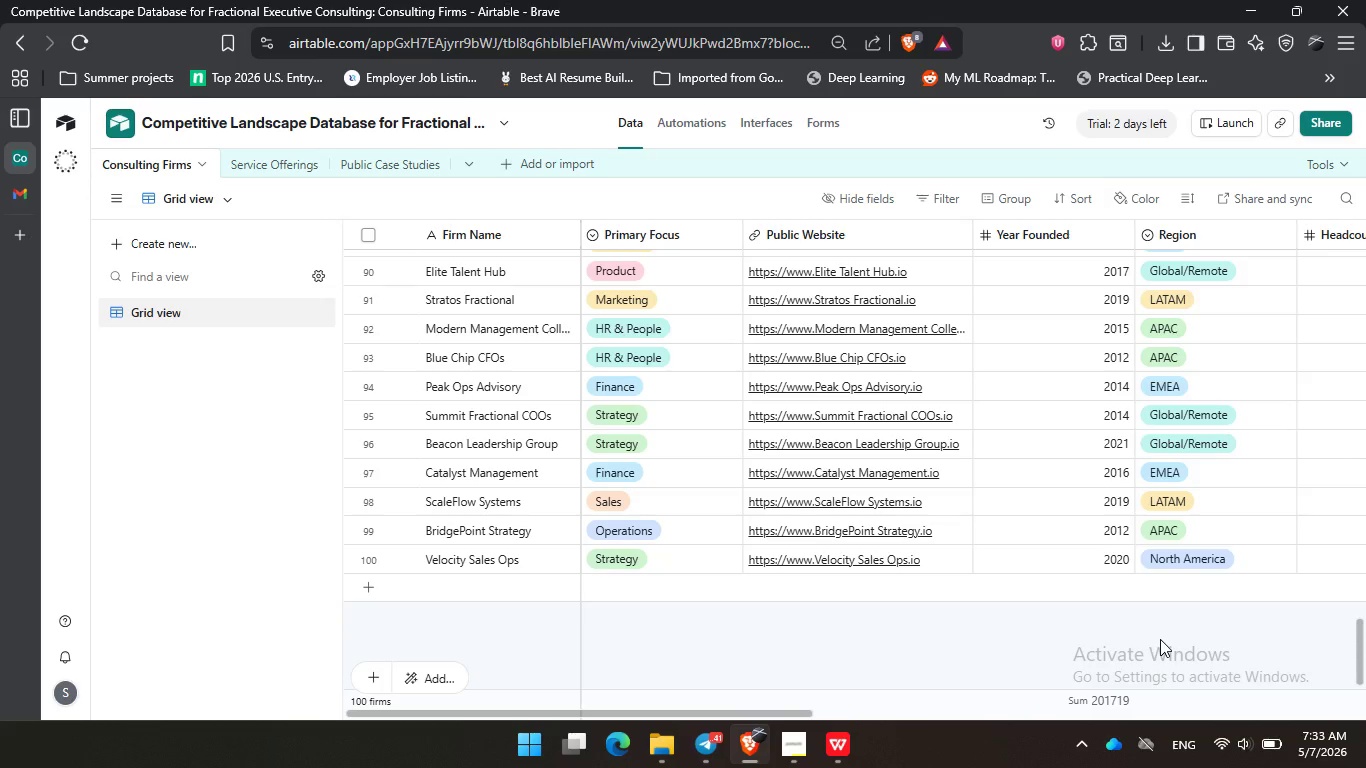 
wait(23.17)
 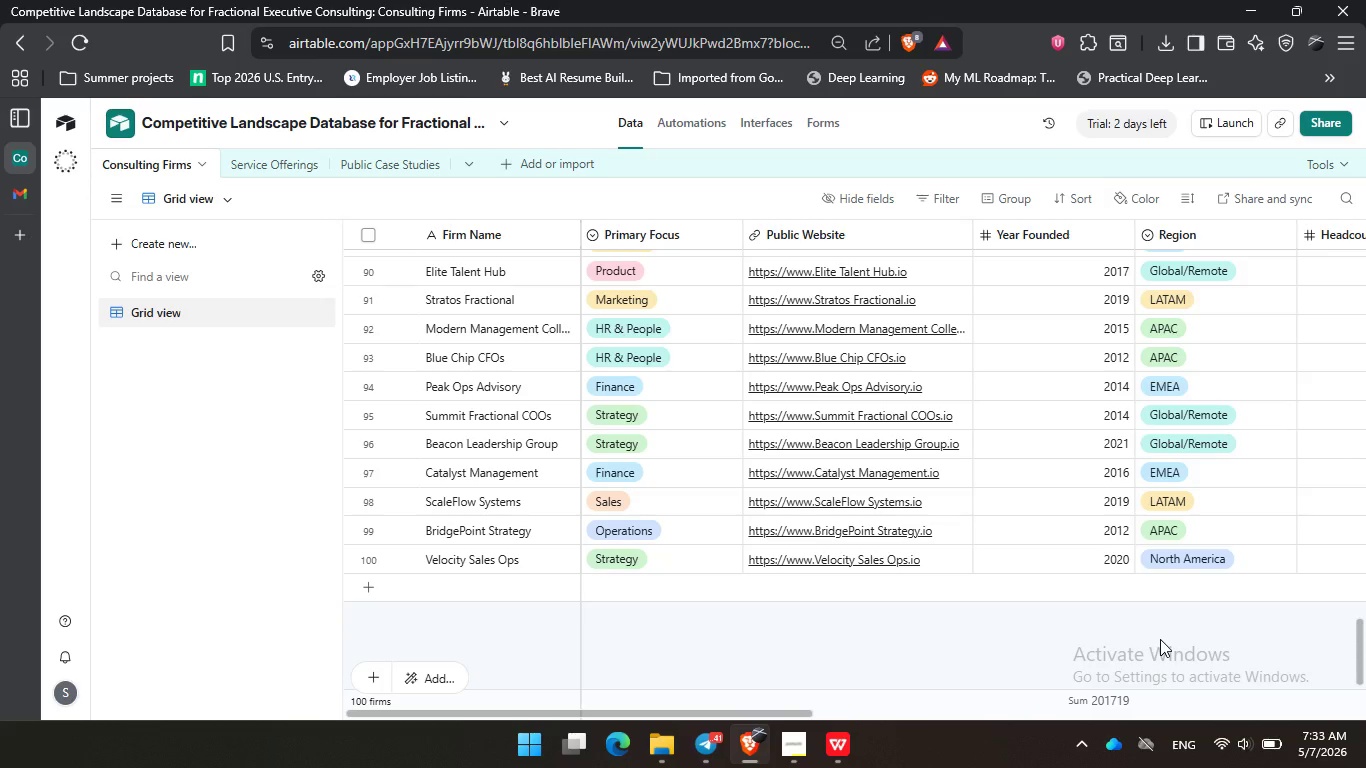 
left_click([259, 155])
 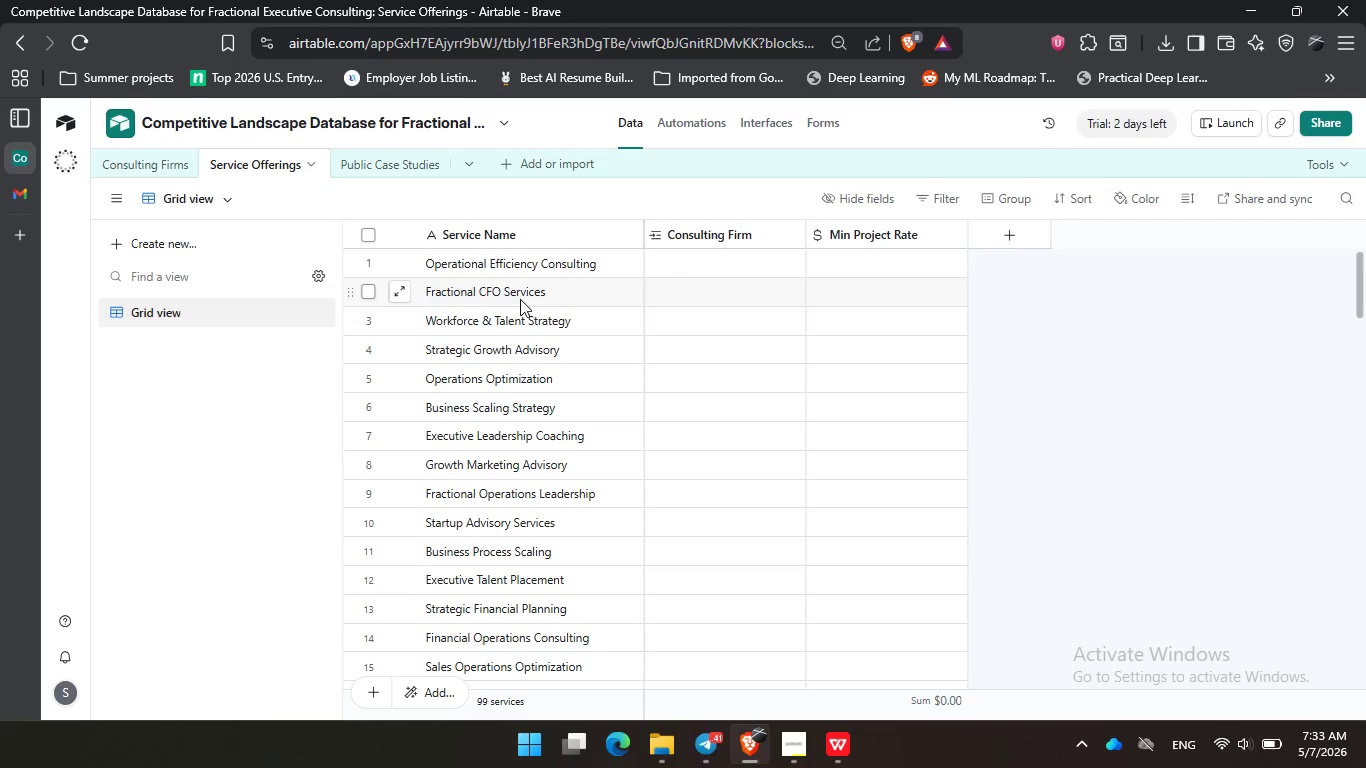 
wait(5.78)
 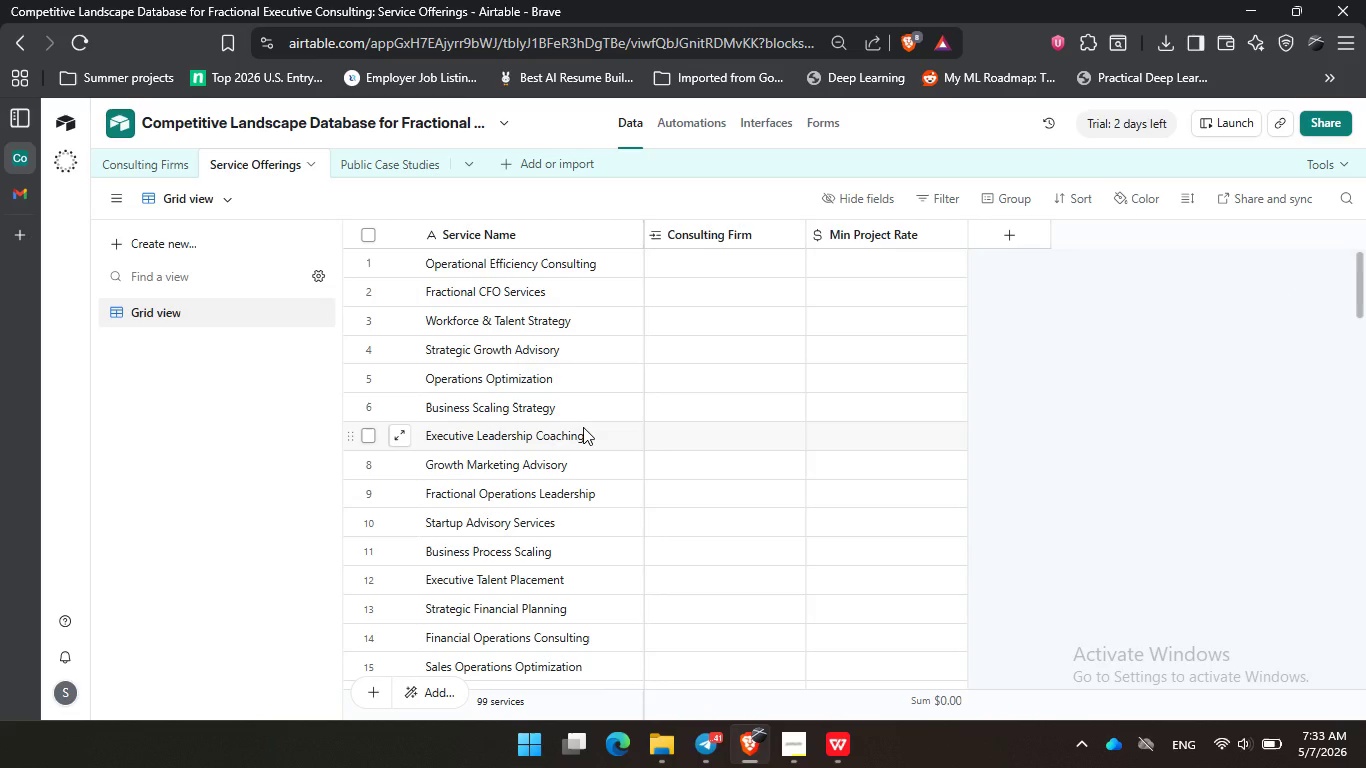 
left_click([149, 154])
 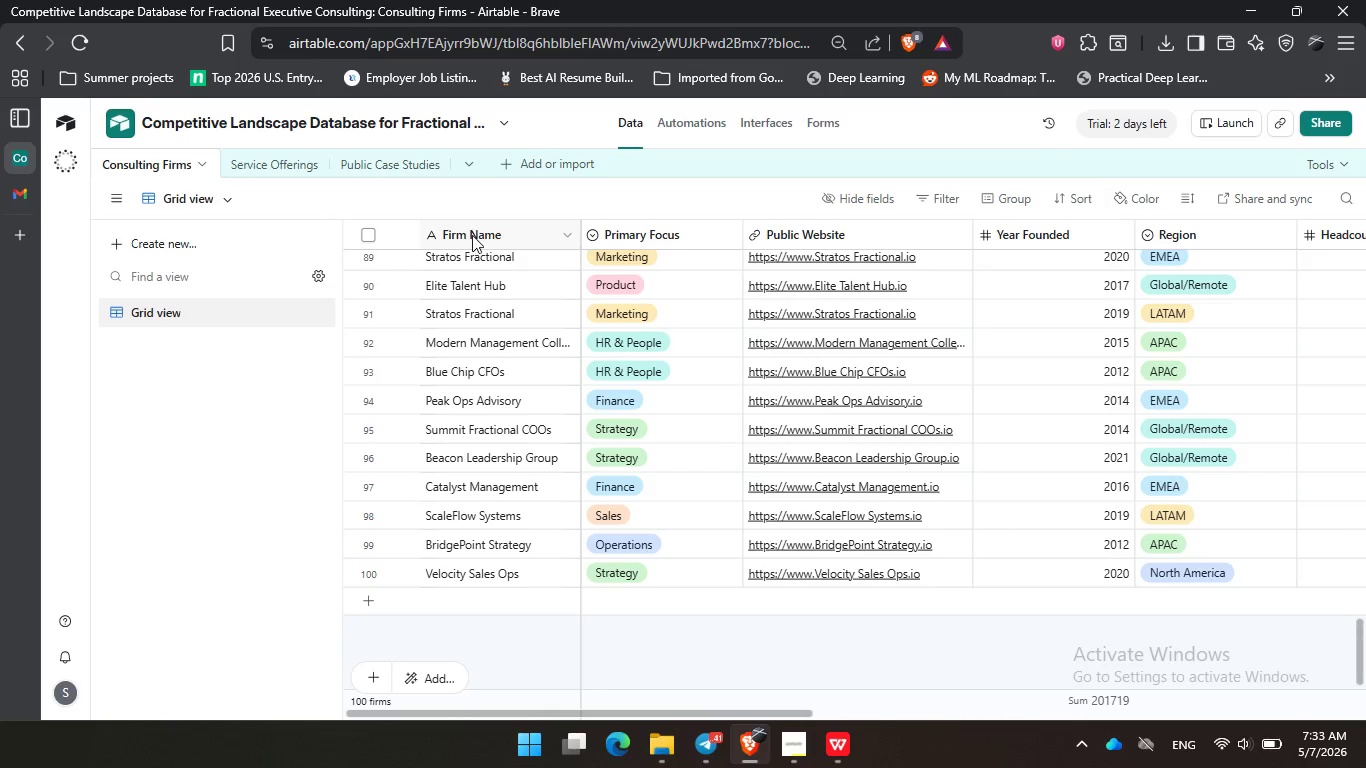 
left_click([475, 232])
 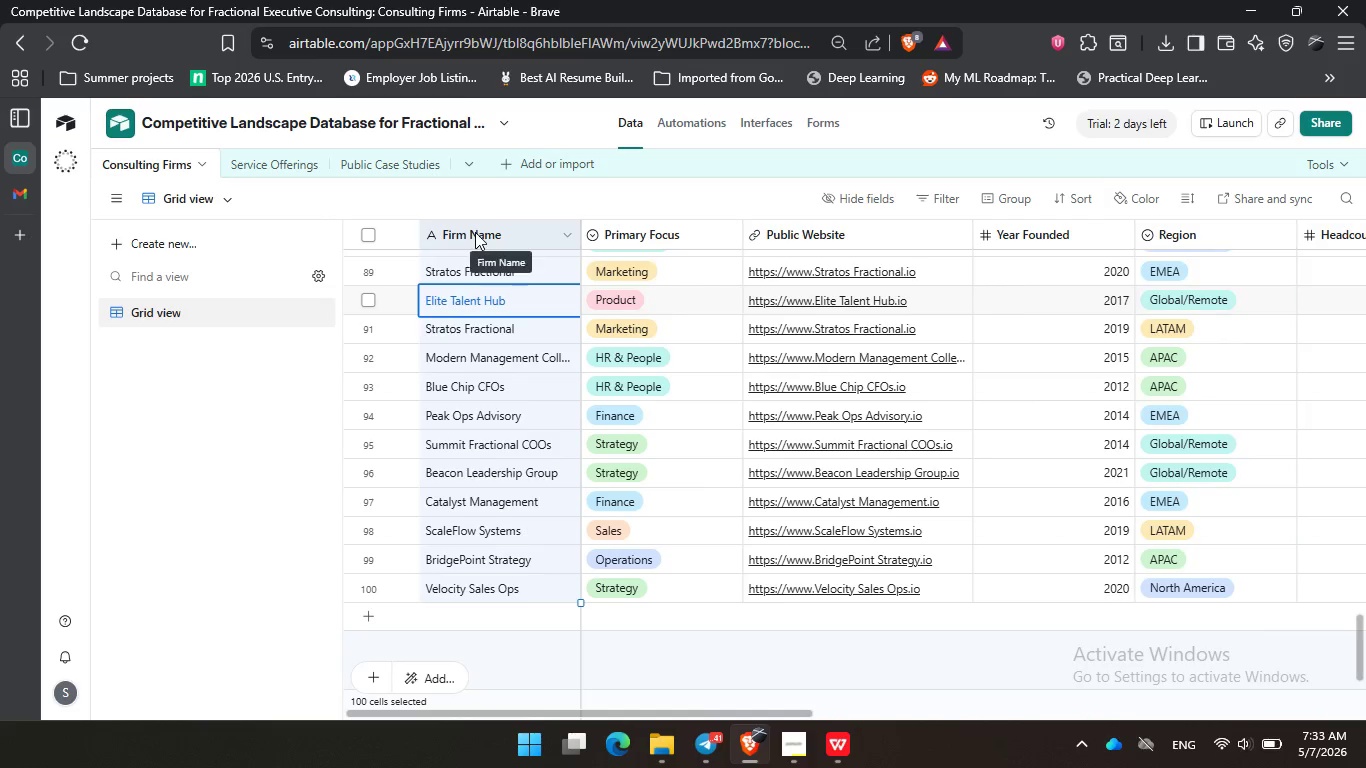 
right_click([475, 232])
 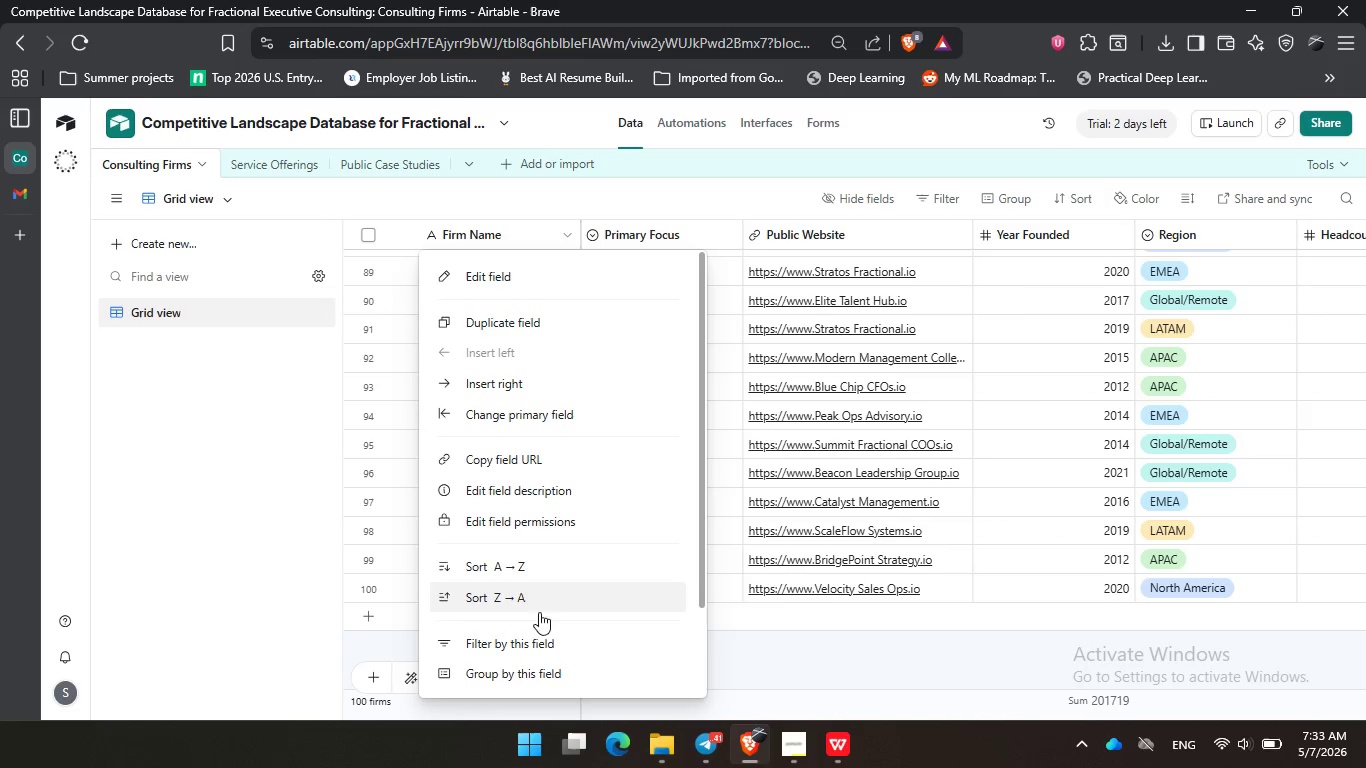 
scroll: coordinate [517, 510], scroll_direction: down, amount: 4.0
 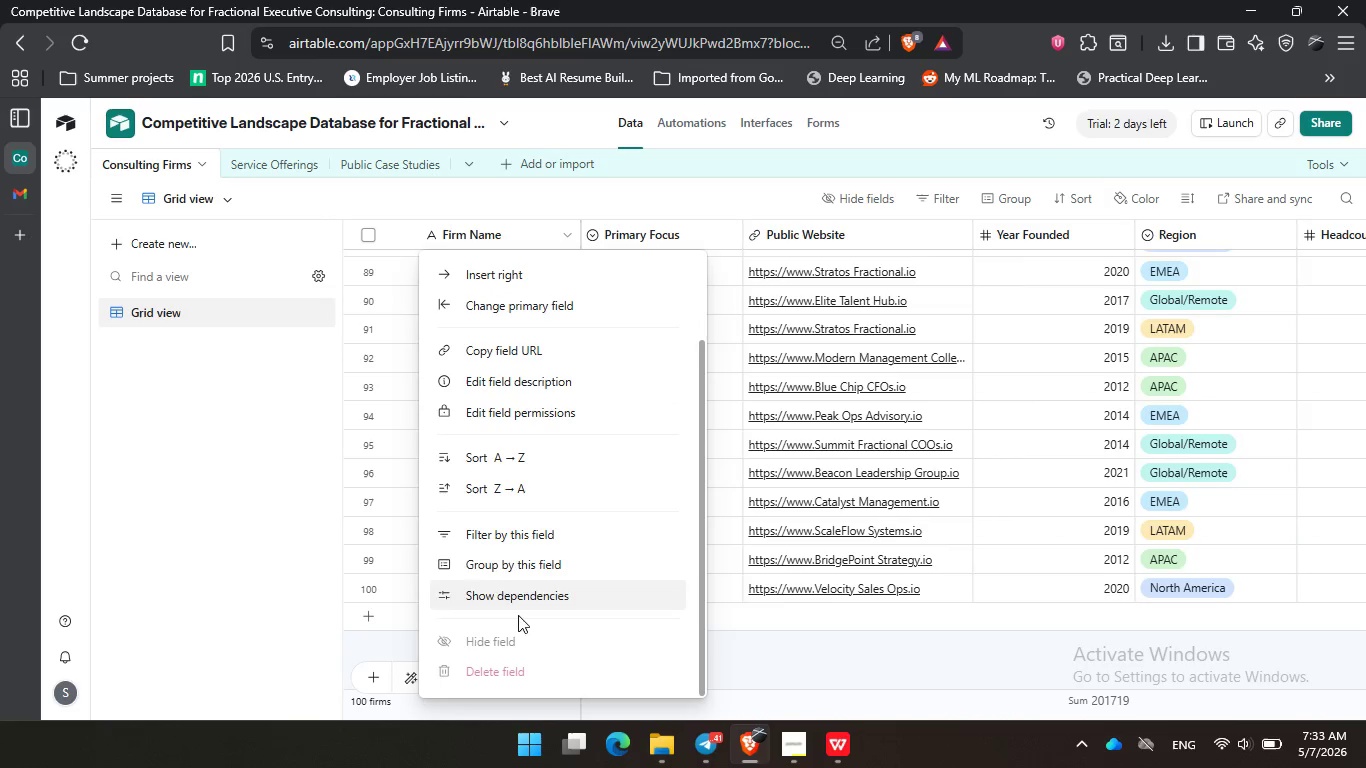 
scroll: coordinate [497, 573], scroll_direction: up, amount: 4.0
 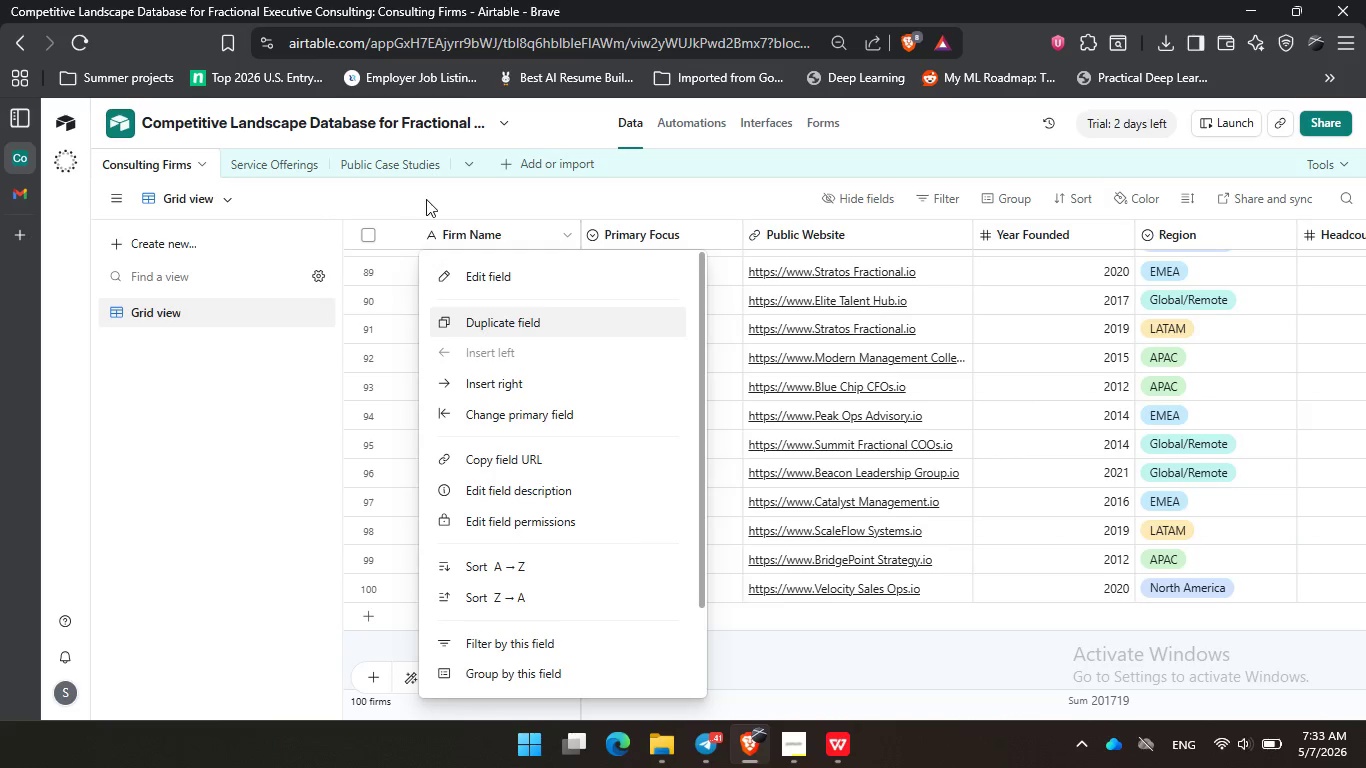 
left_click([456, 230])
 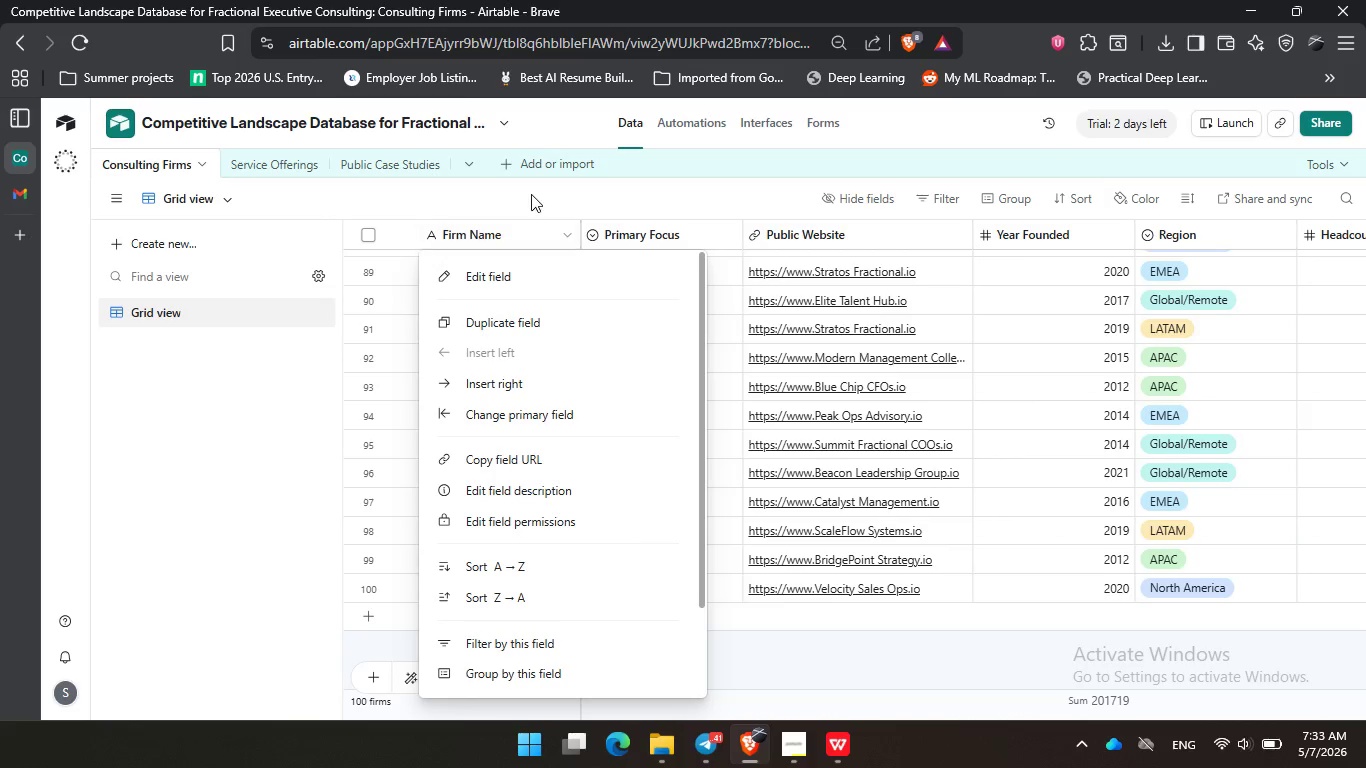 
left_click([531, 193])
 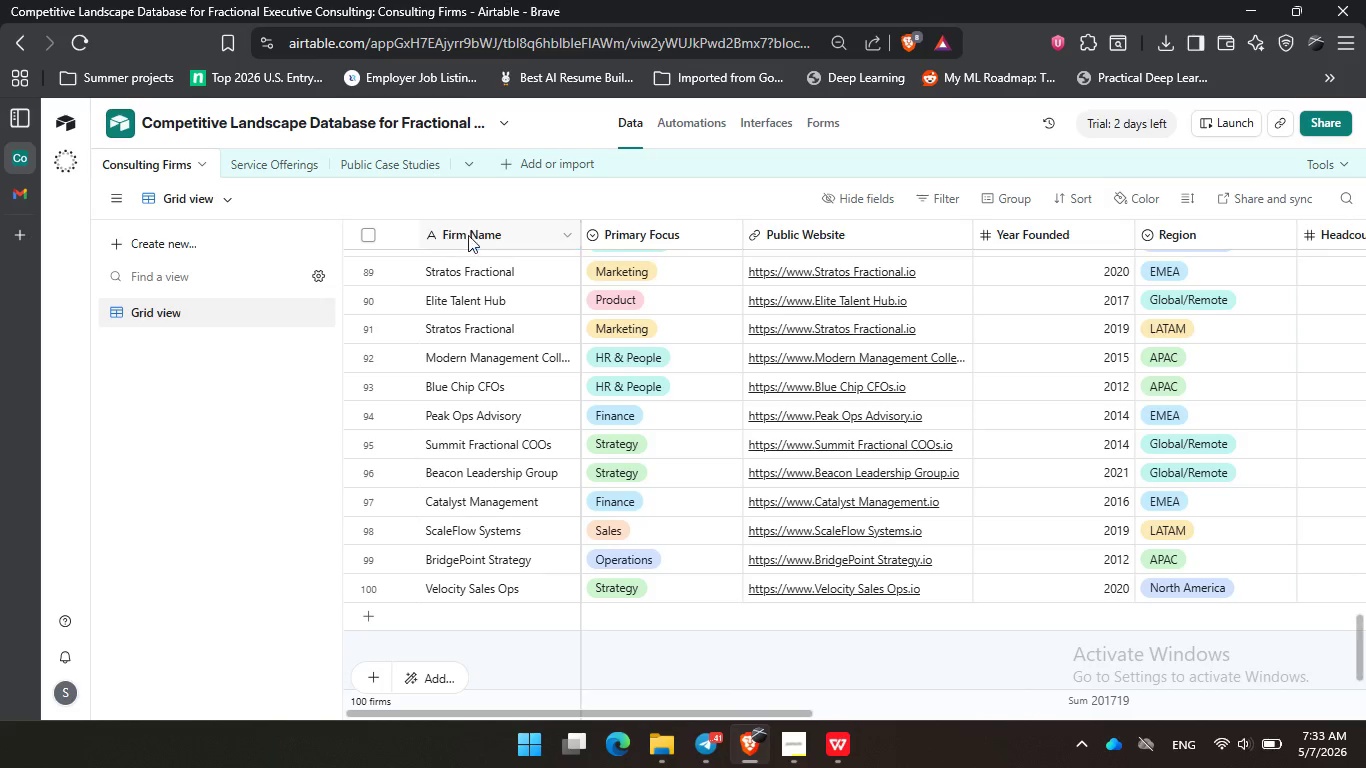 
triple_click([473, 232])
 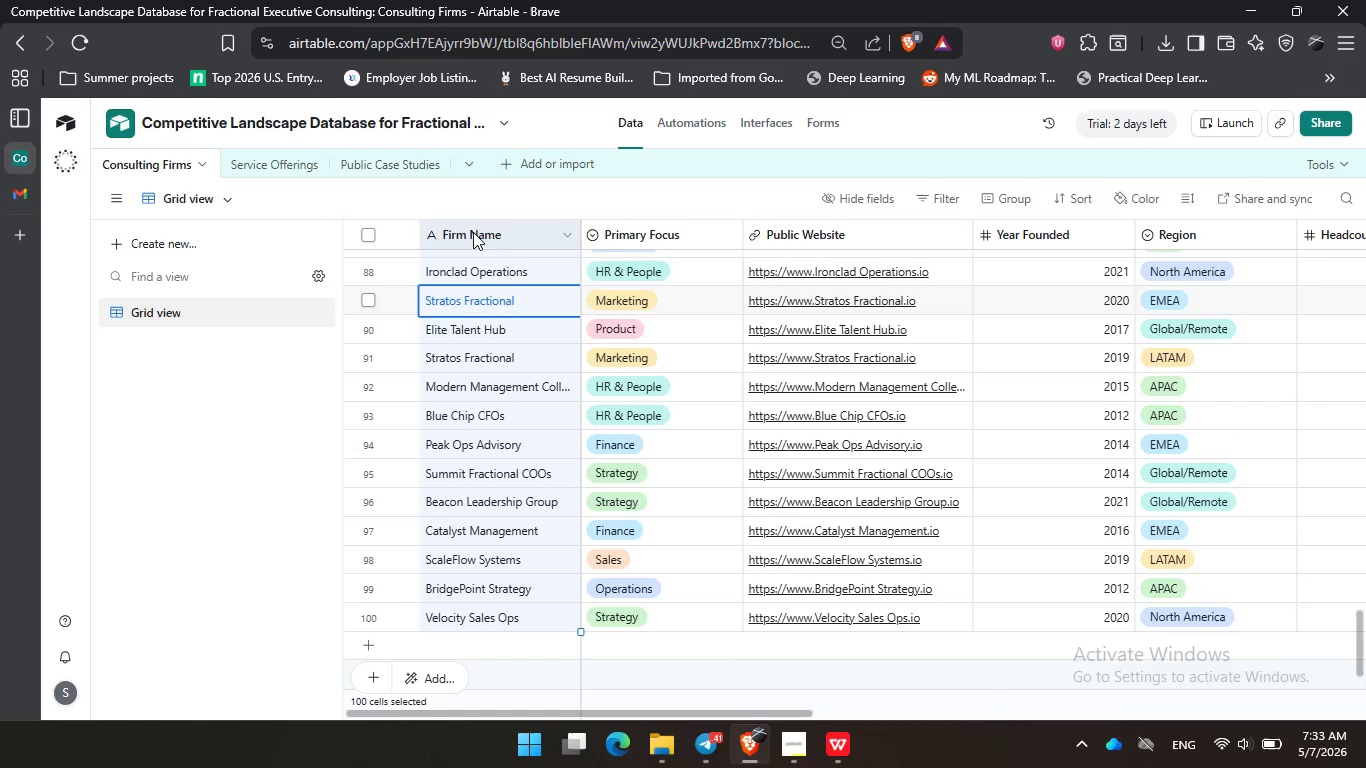 
key(Control+C)
 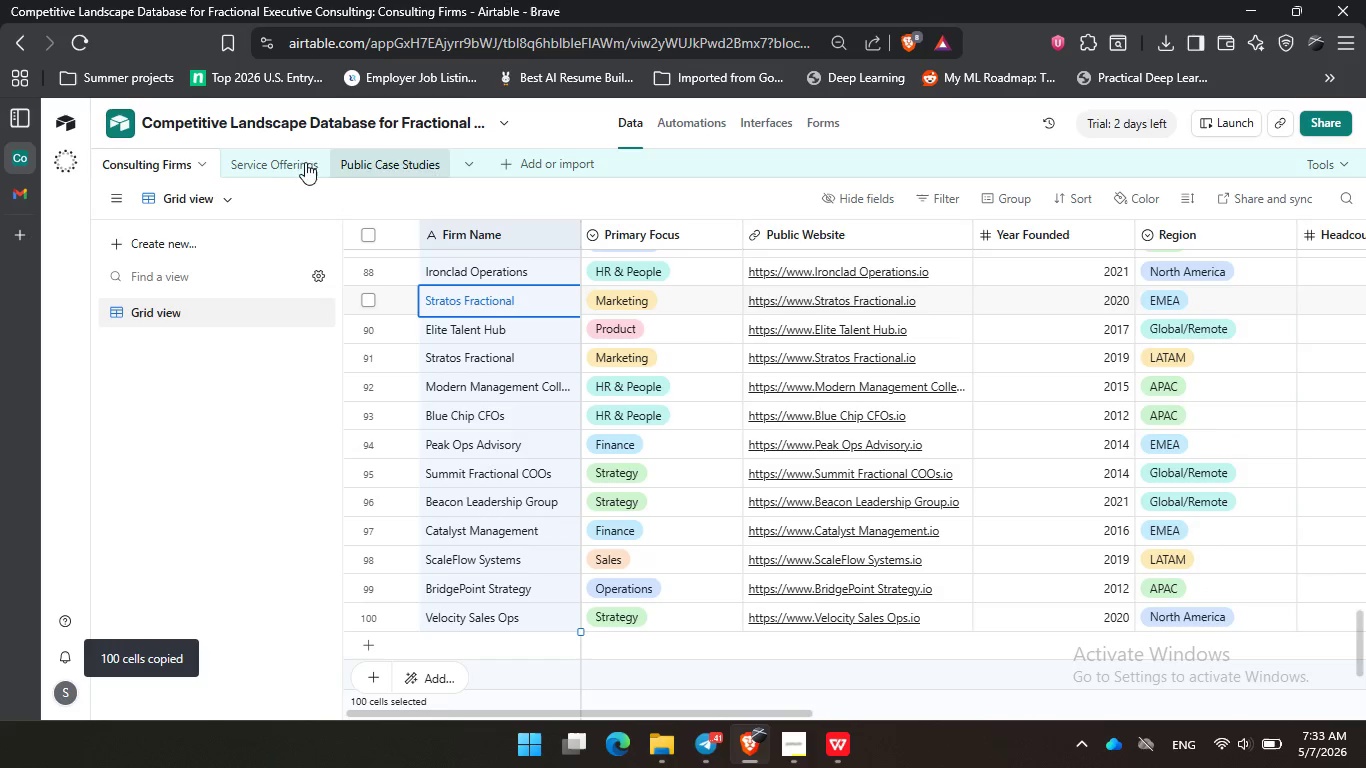 
left_click([277, 159])
 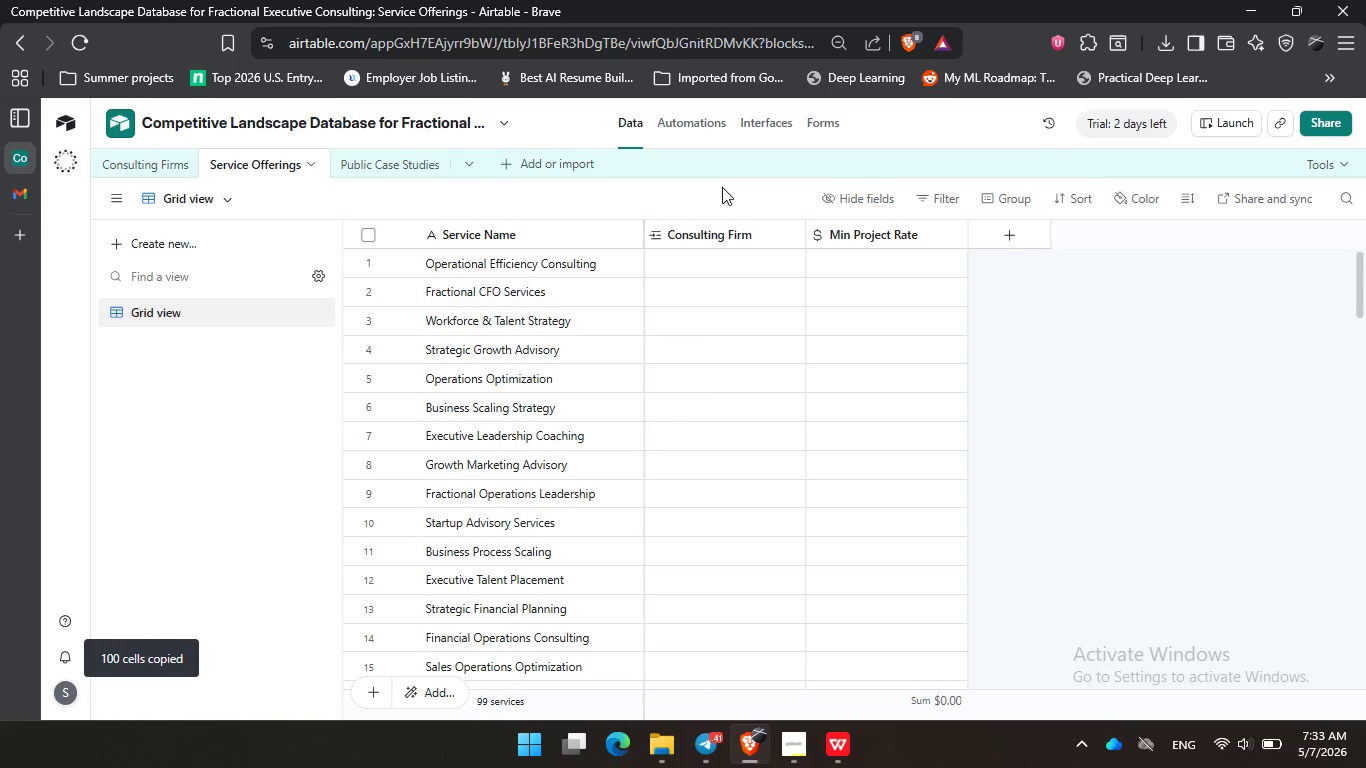 
left_click([708, 228])
 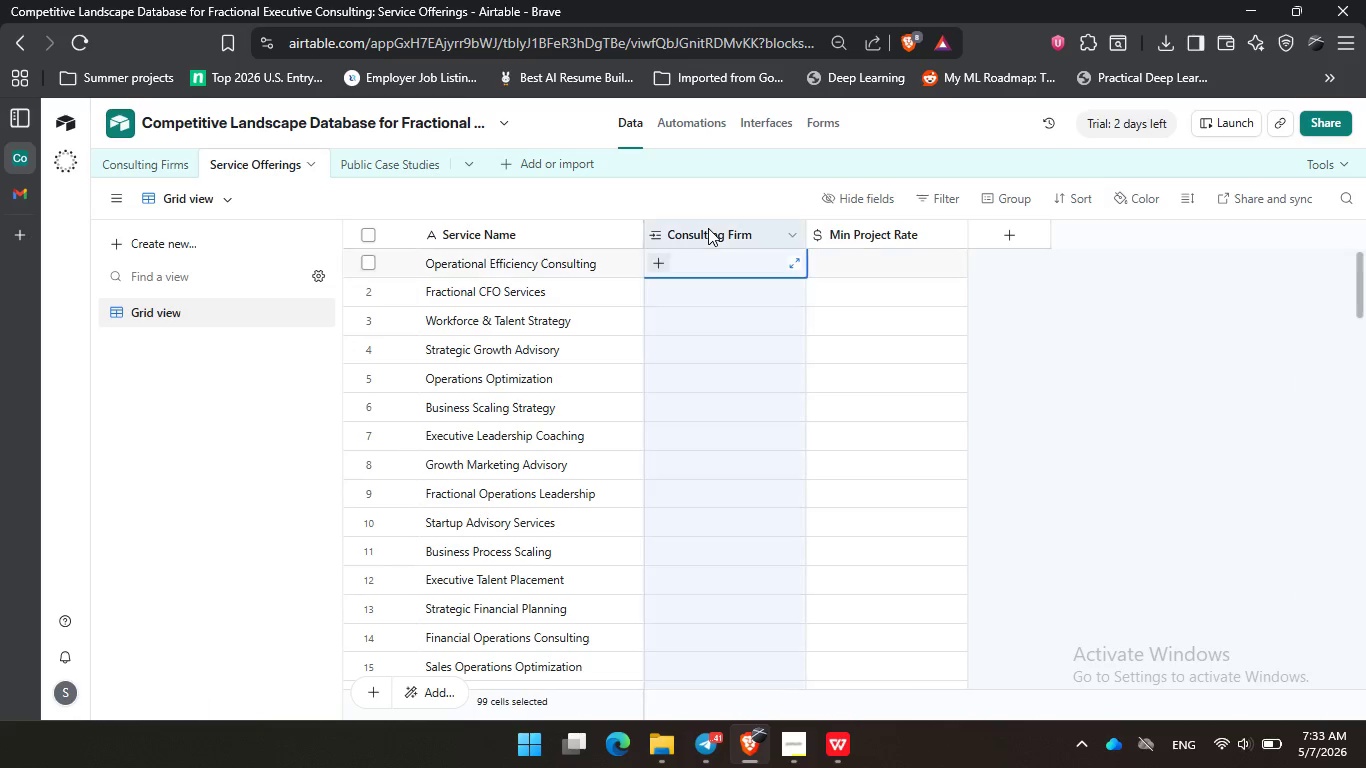 
key(Control+V)
 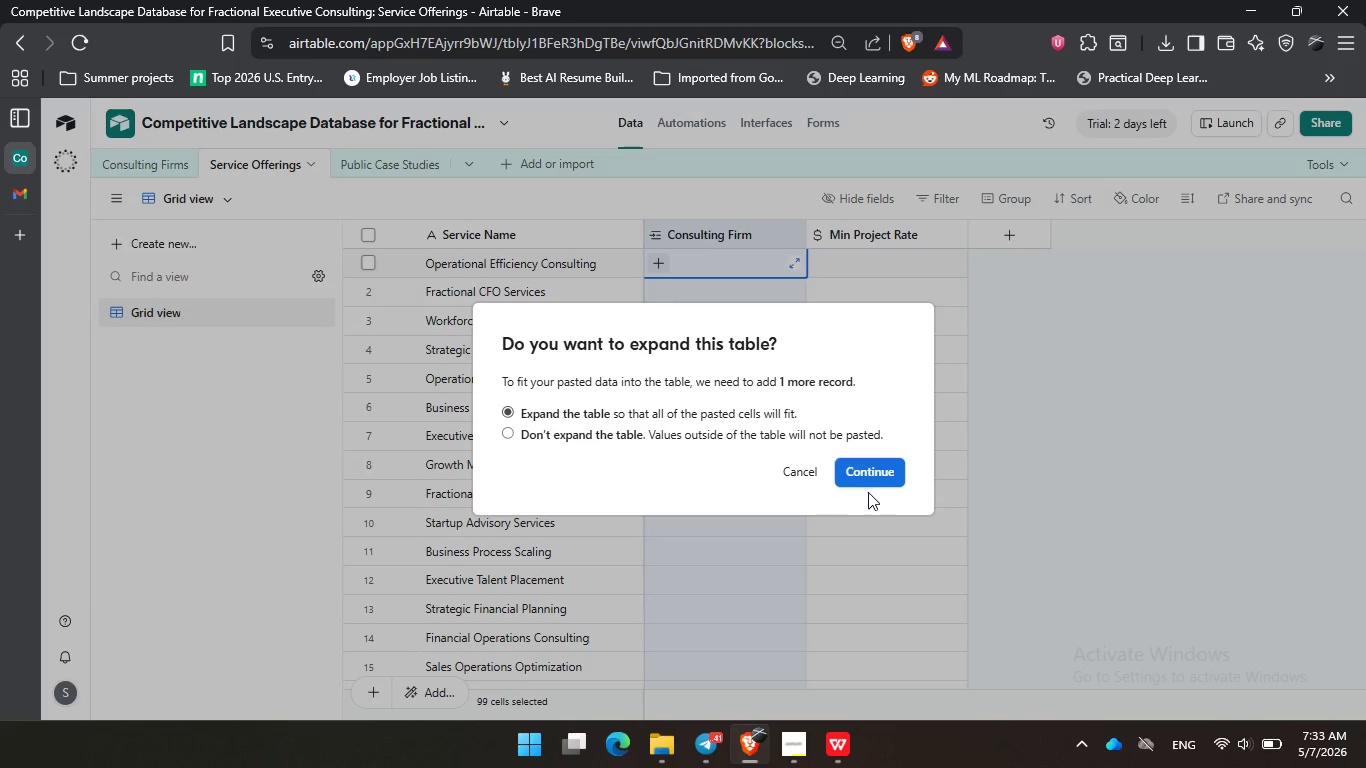 
left_click([873, 476])
 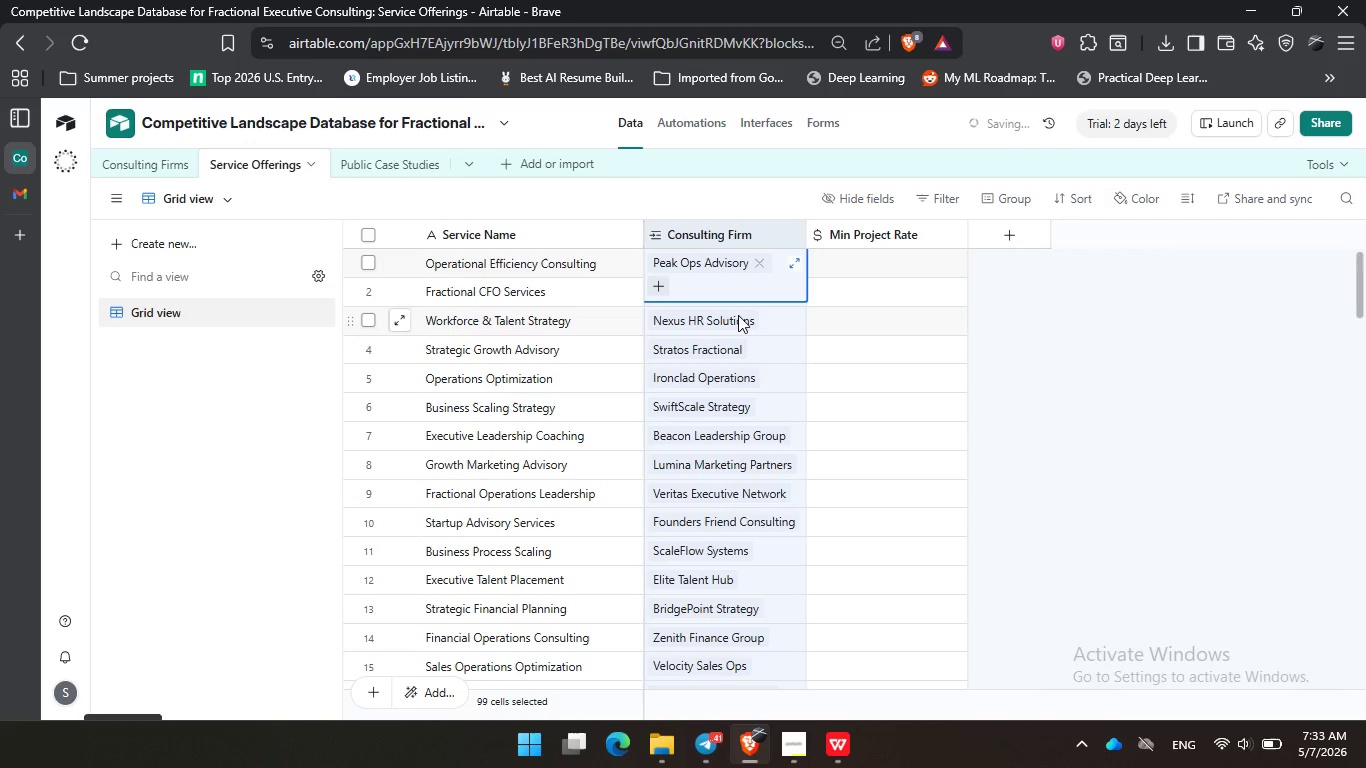 
scroll: coordinate [738, 314], scroll_direction: down, amount: 30.0
 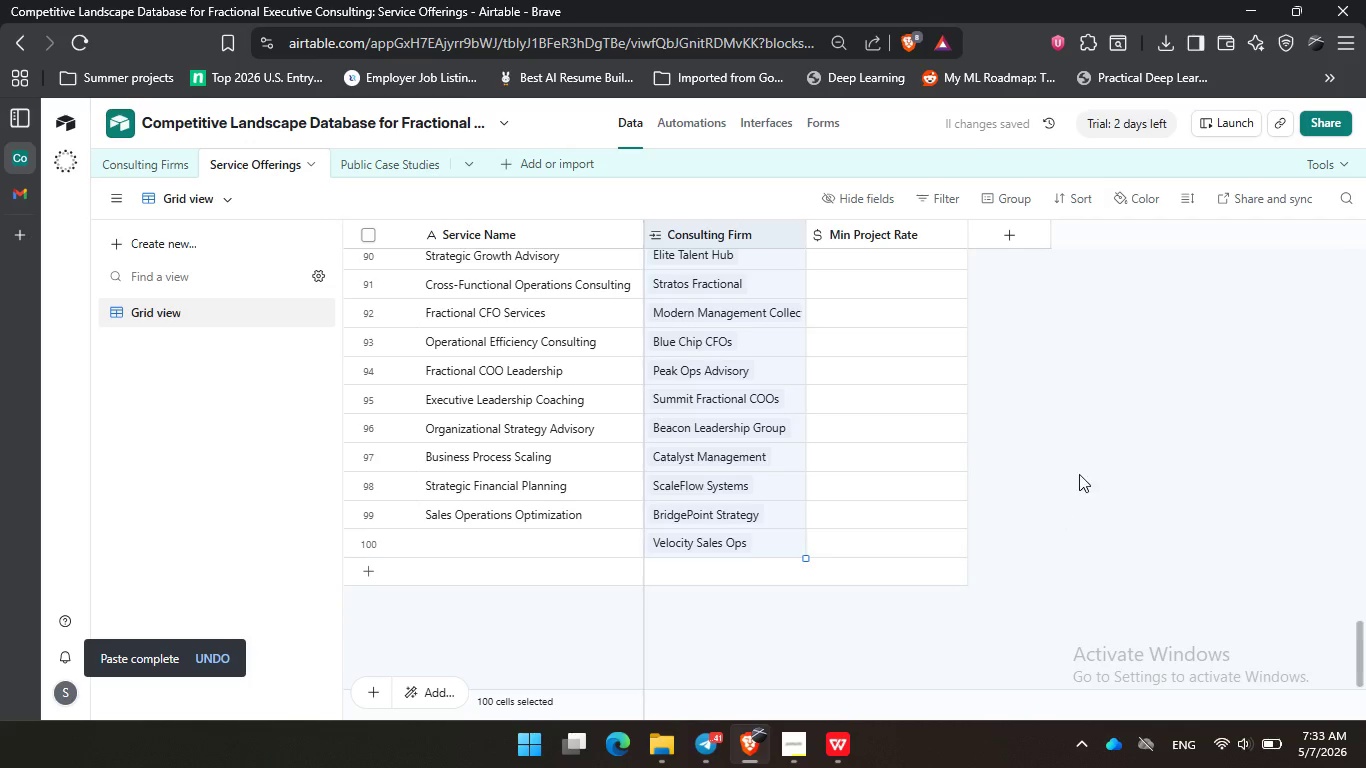 
left_click([1134, 427])
 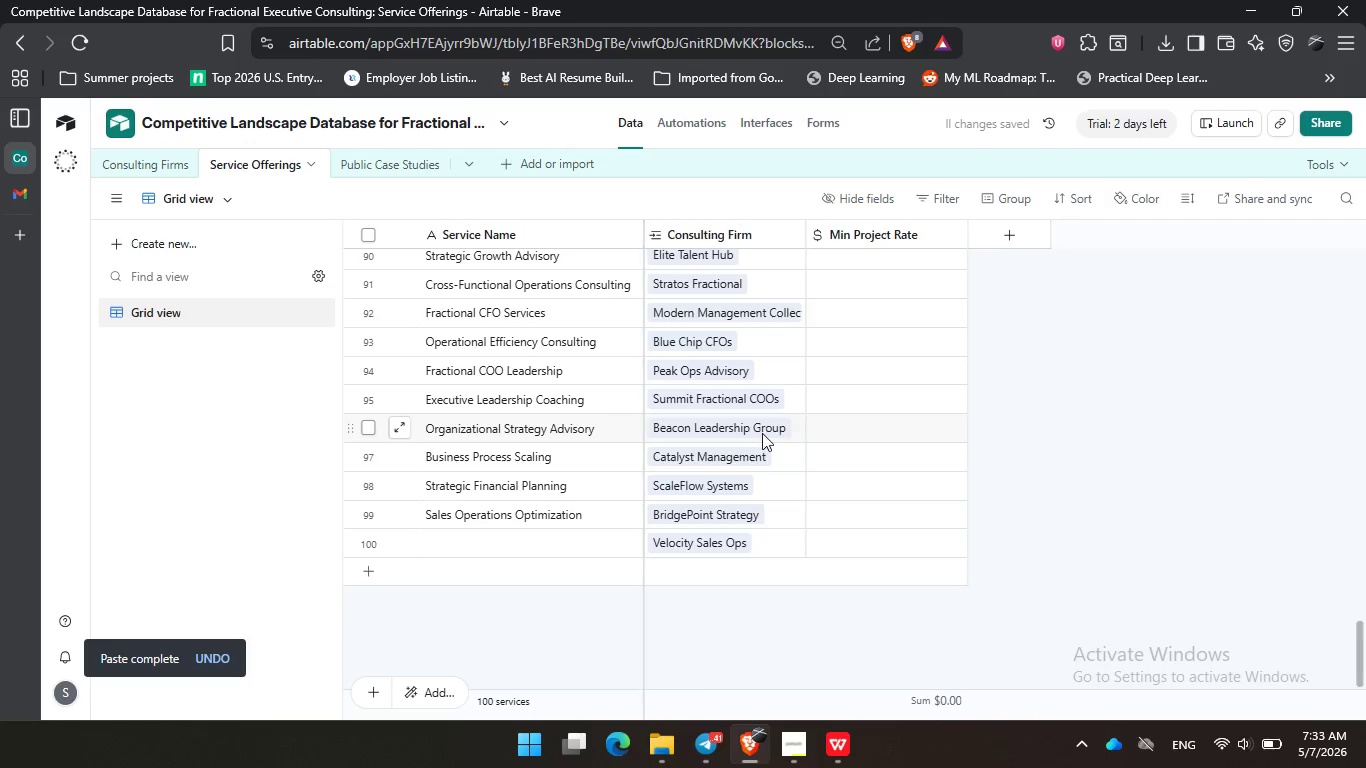 
scroll: coordinate [735, 452], scroll_direction: up, amount: 25.0
 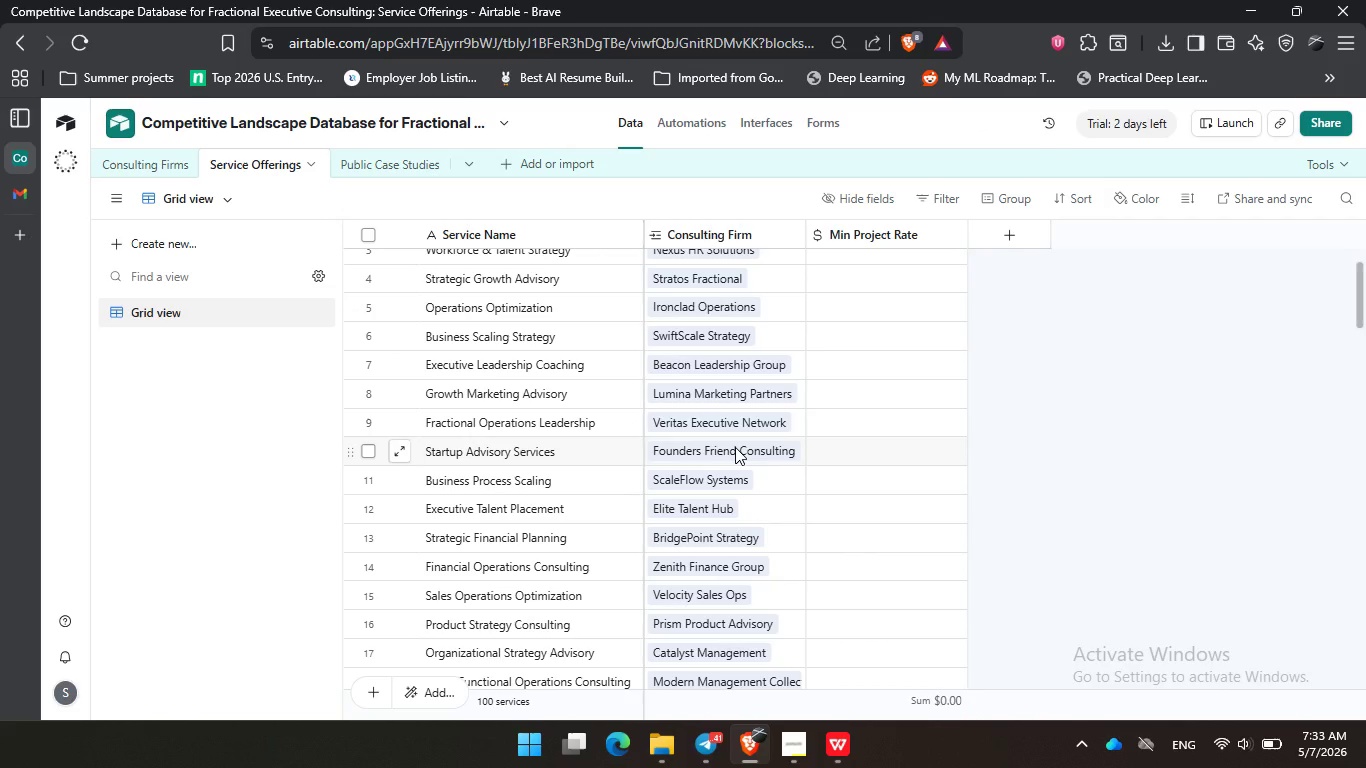 
scroll: coordinate [732, 439], scroll_direction: down, amount: 25.0
 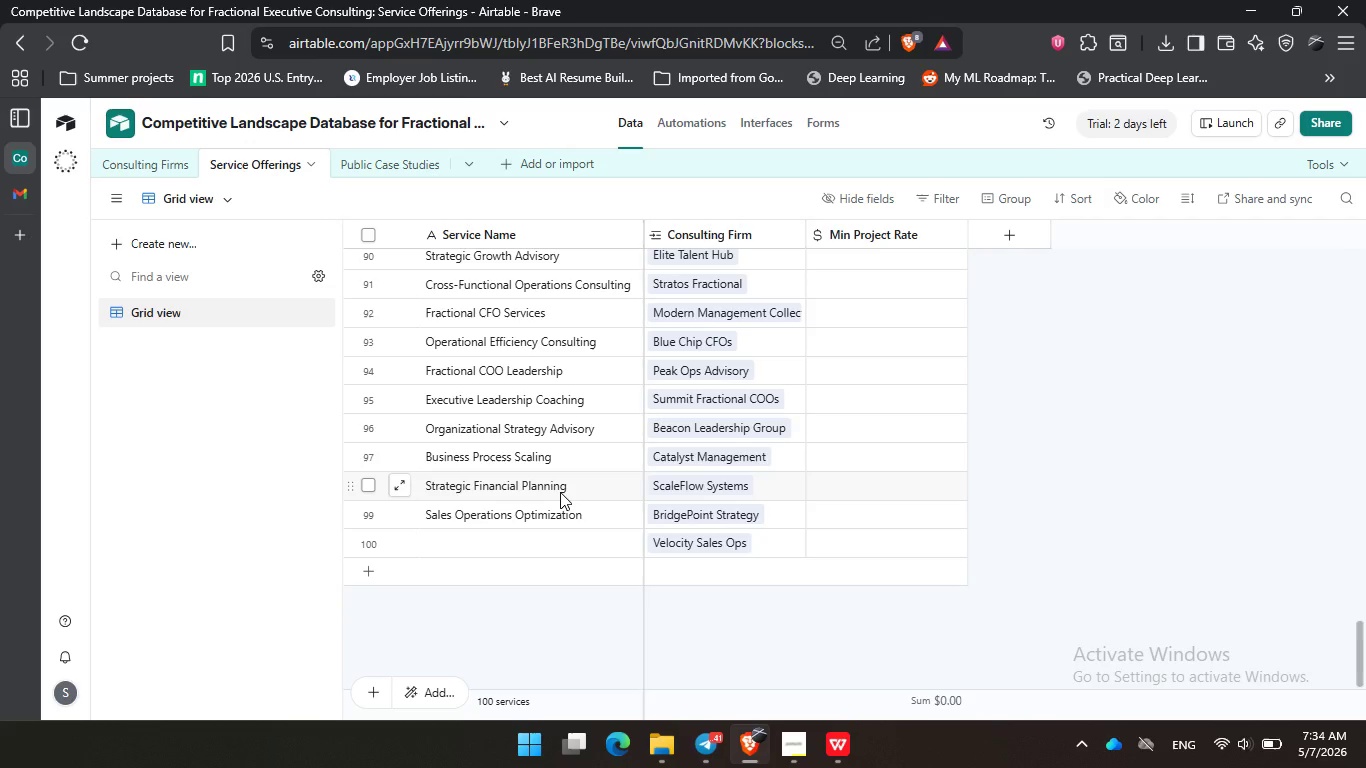 
wait(24.92)
 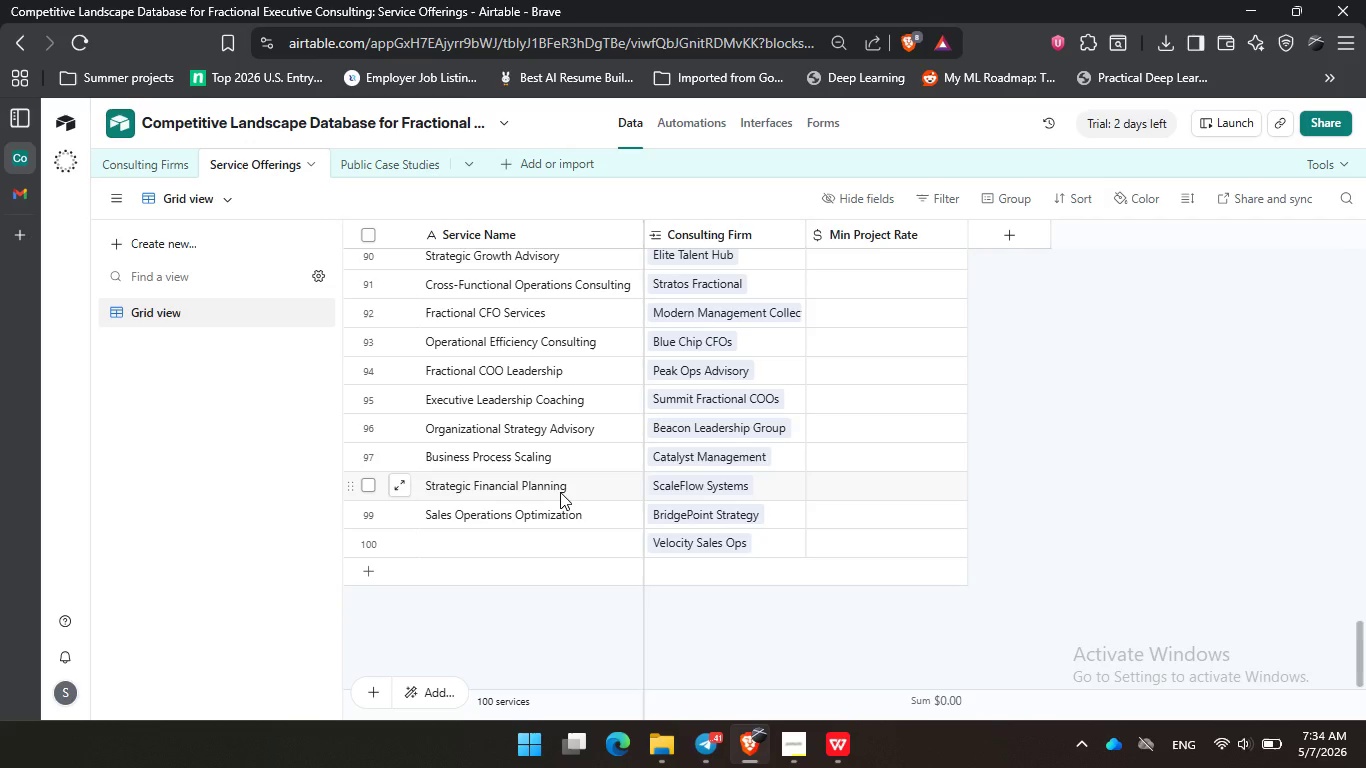 
left_click([573, 241])
 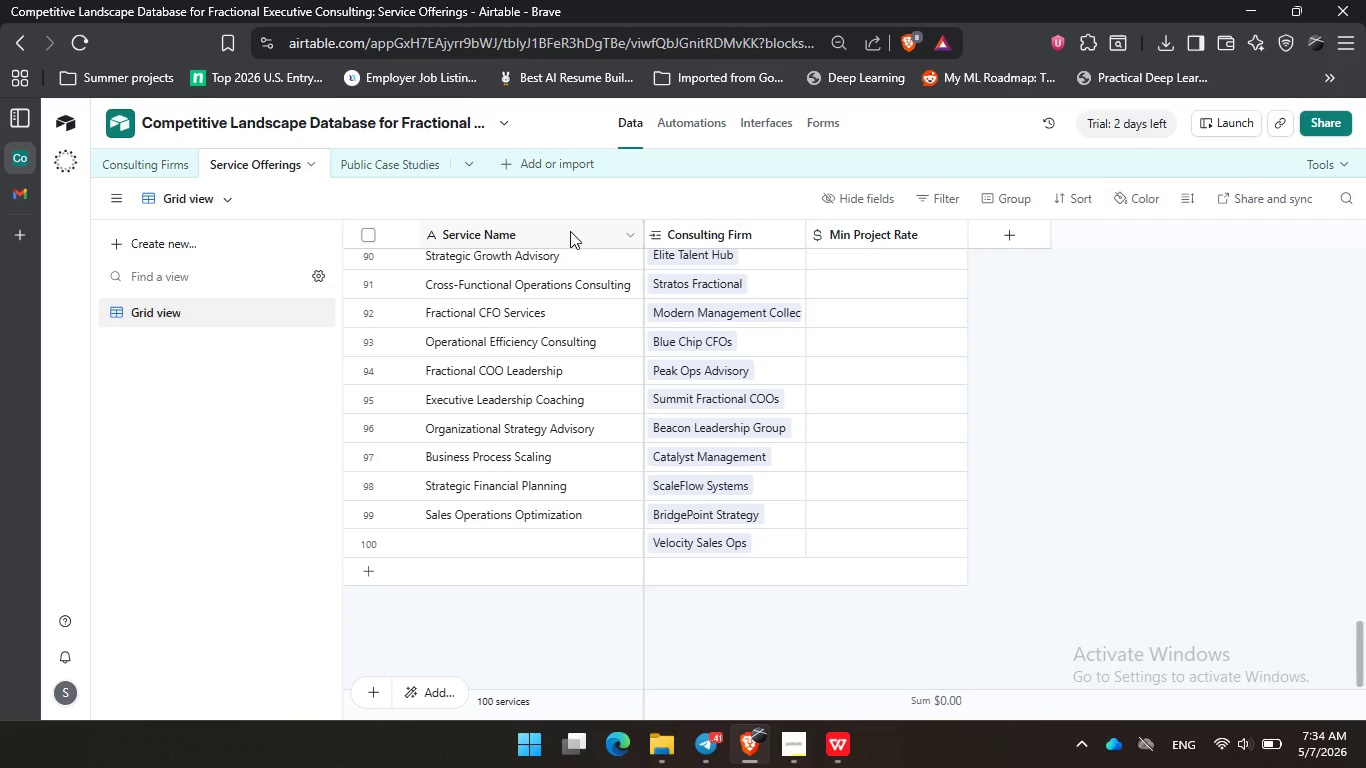 
left_click([570, 231])
 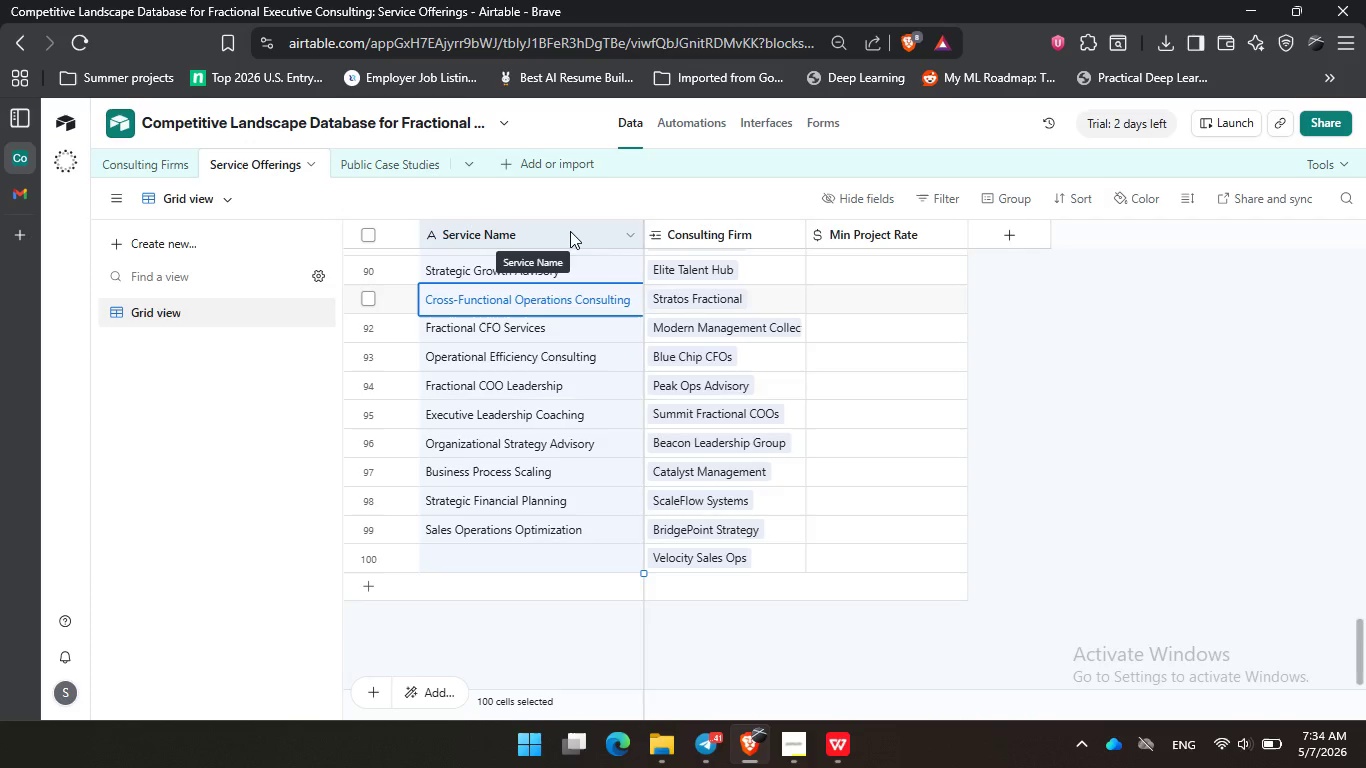 
key(Delete)
 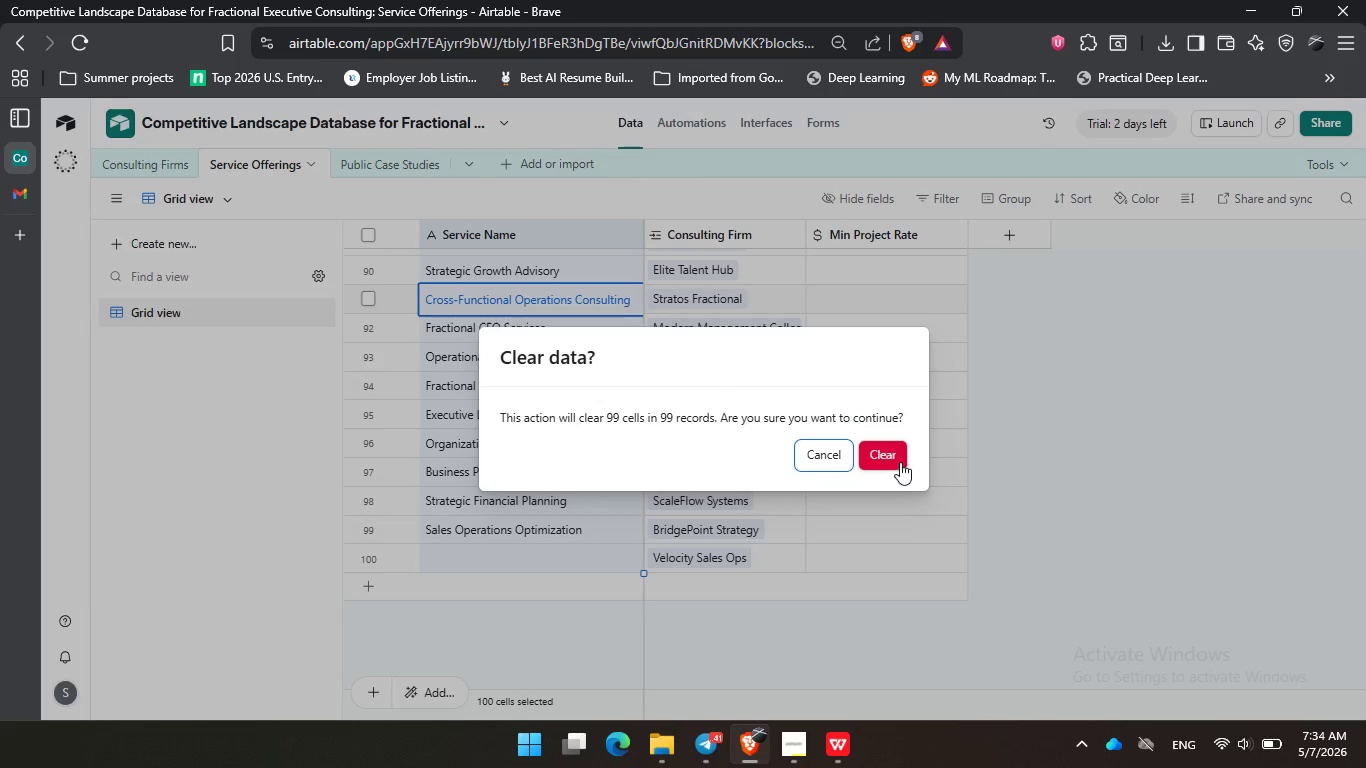 
left_click([898, 452])
 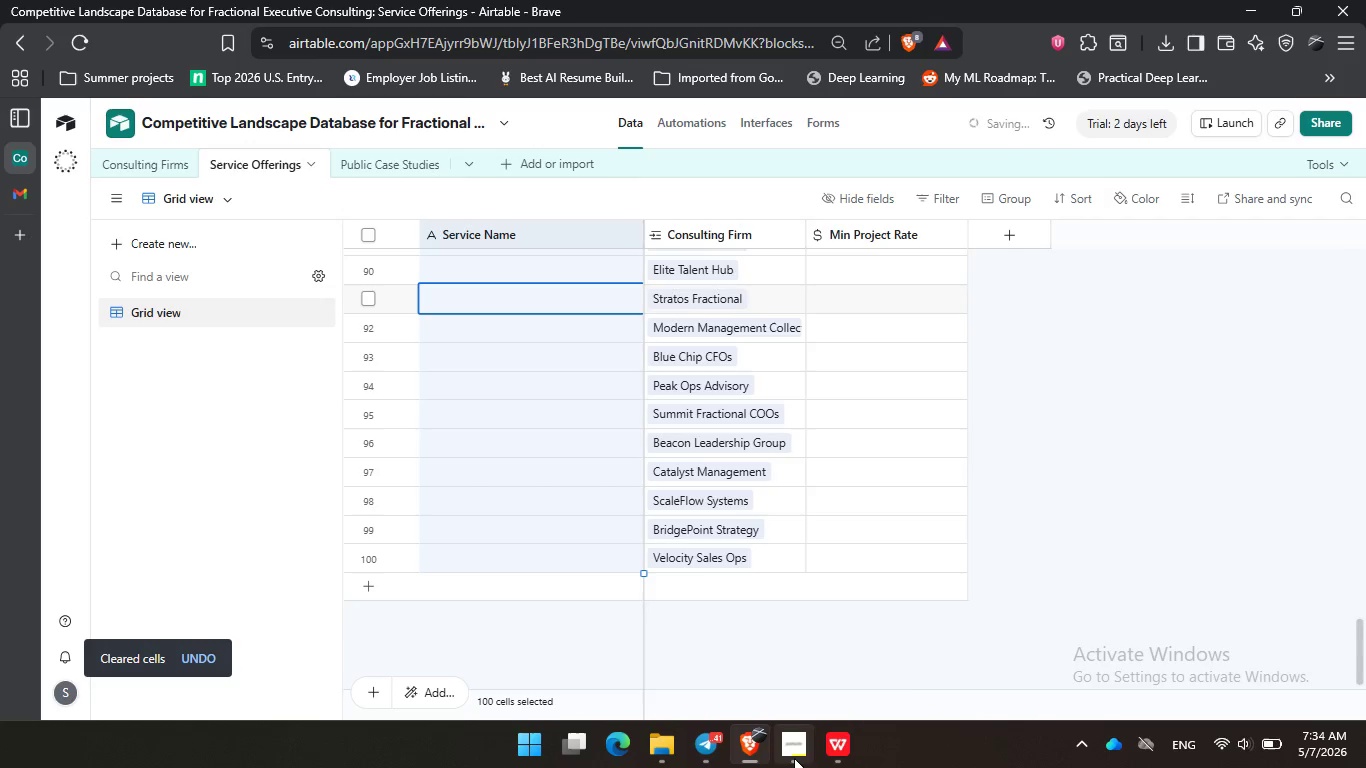 
mouse_move([814, 757])
 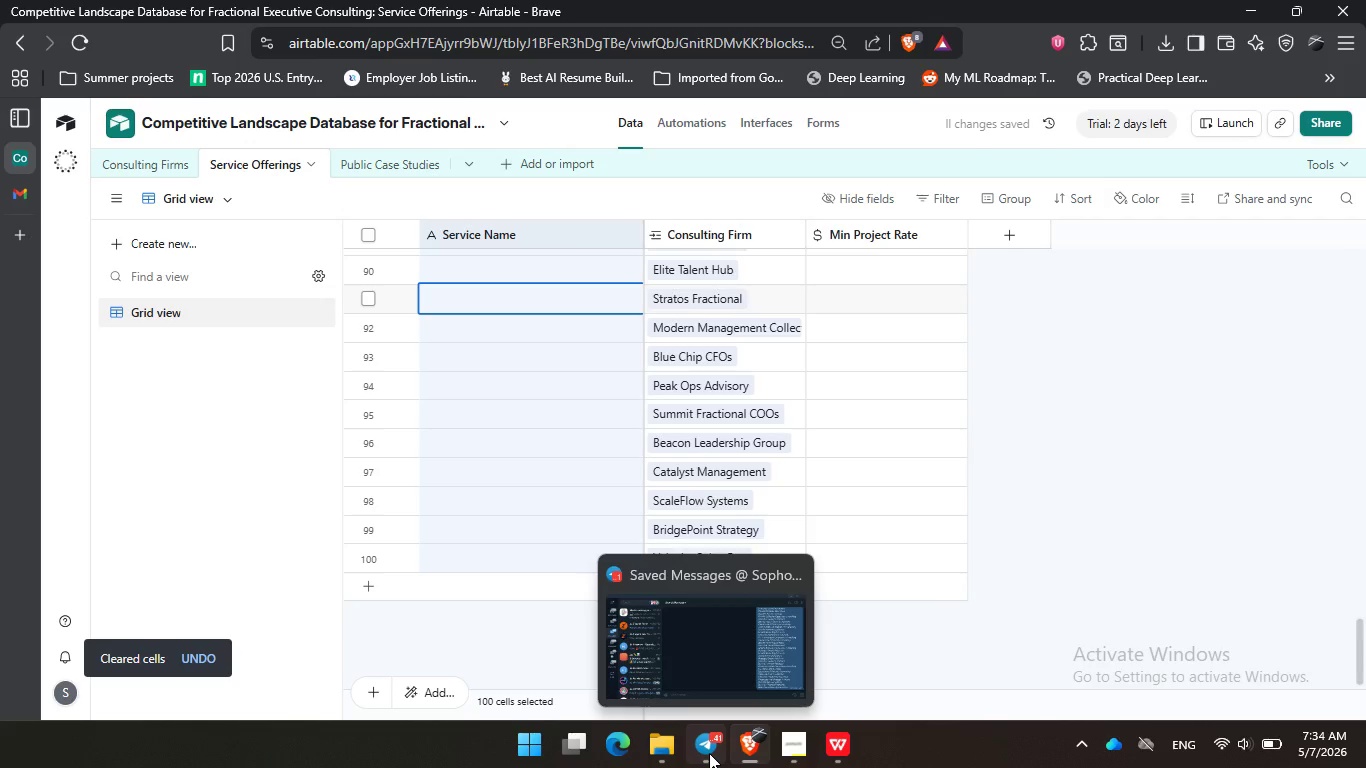 
left_click([709, 753])
 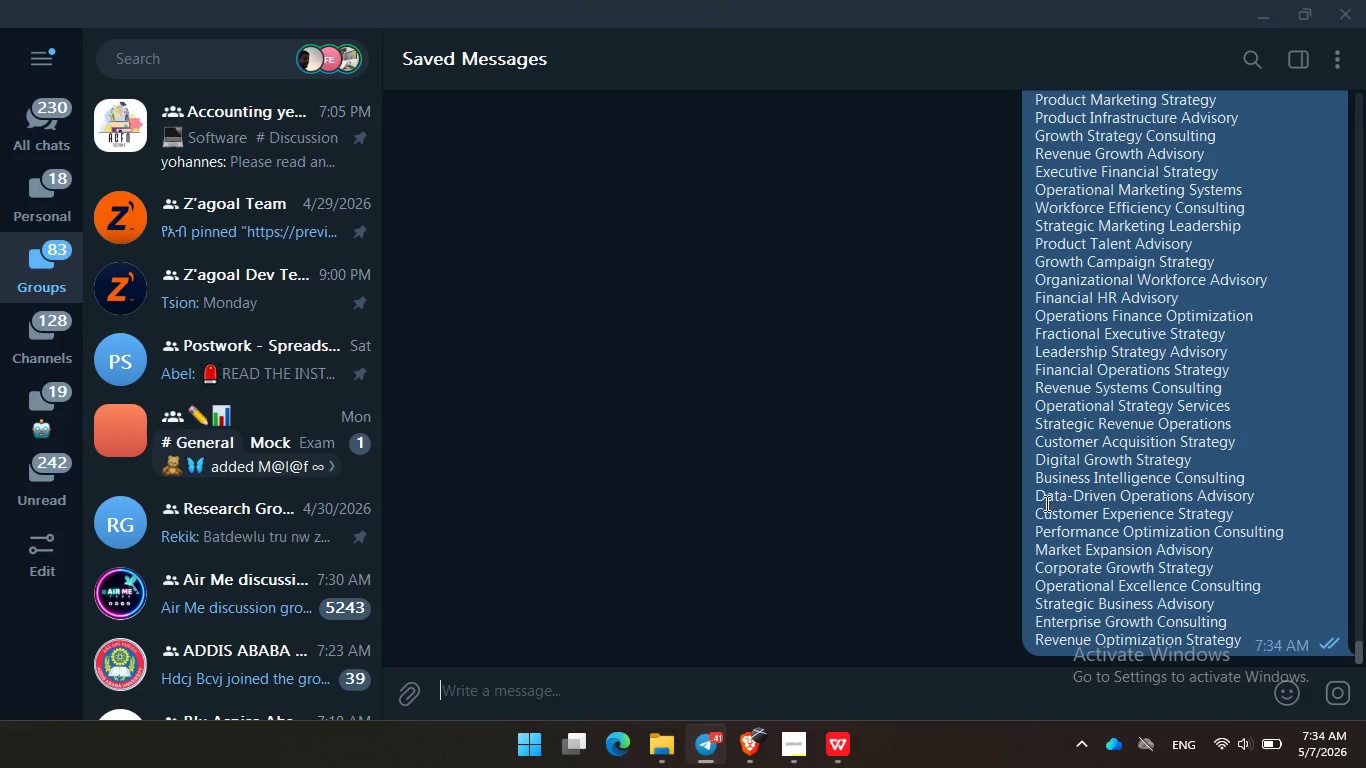 
right_click([1050, 502])
 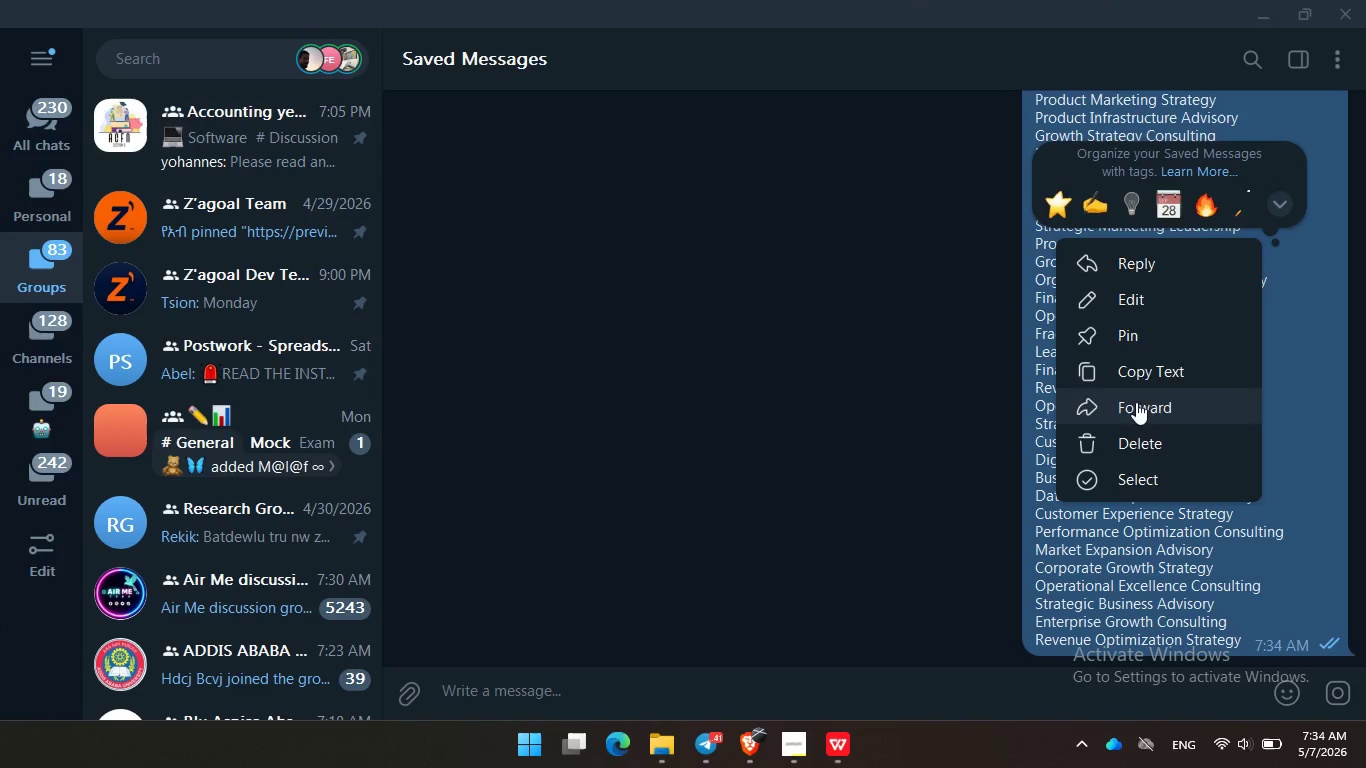 
left_click([1148, 371])
 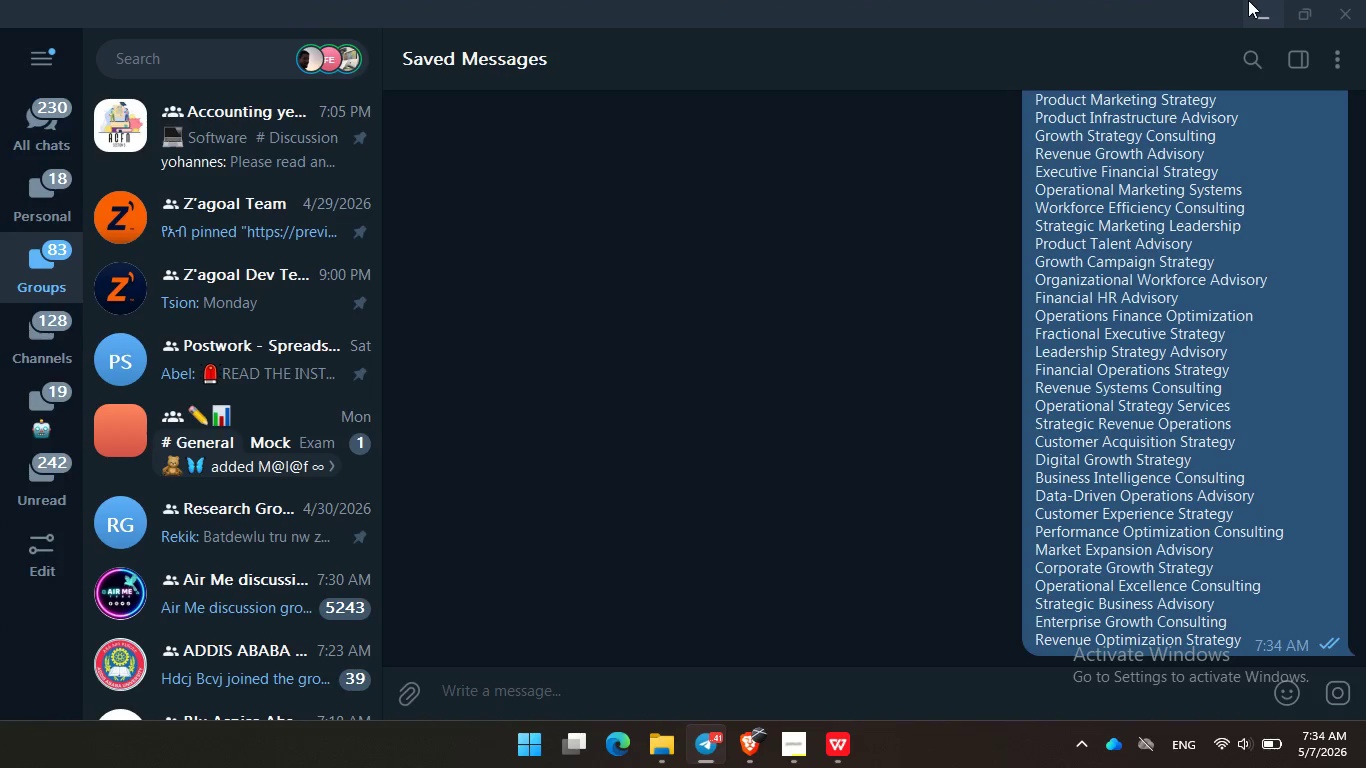 
left_click([1253, 2])
 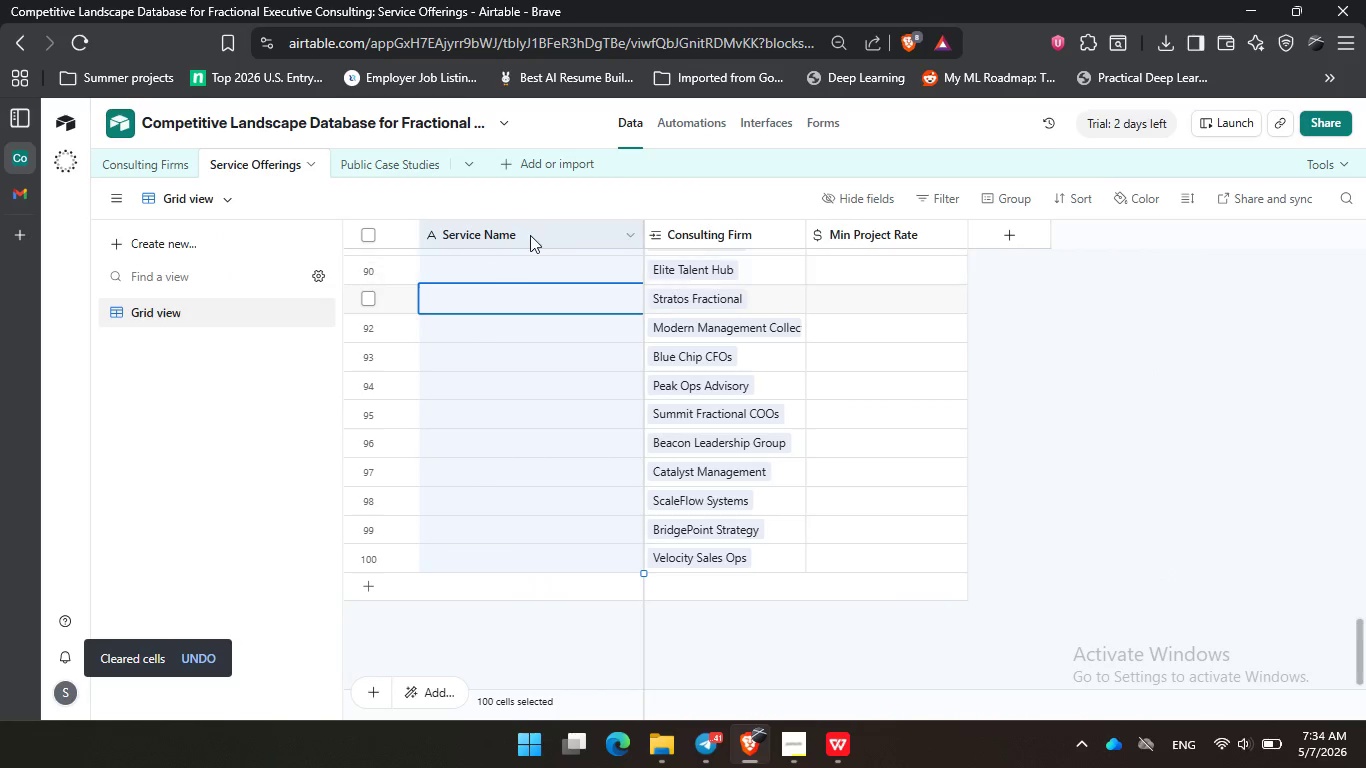 
left_click([531, 229])
 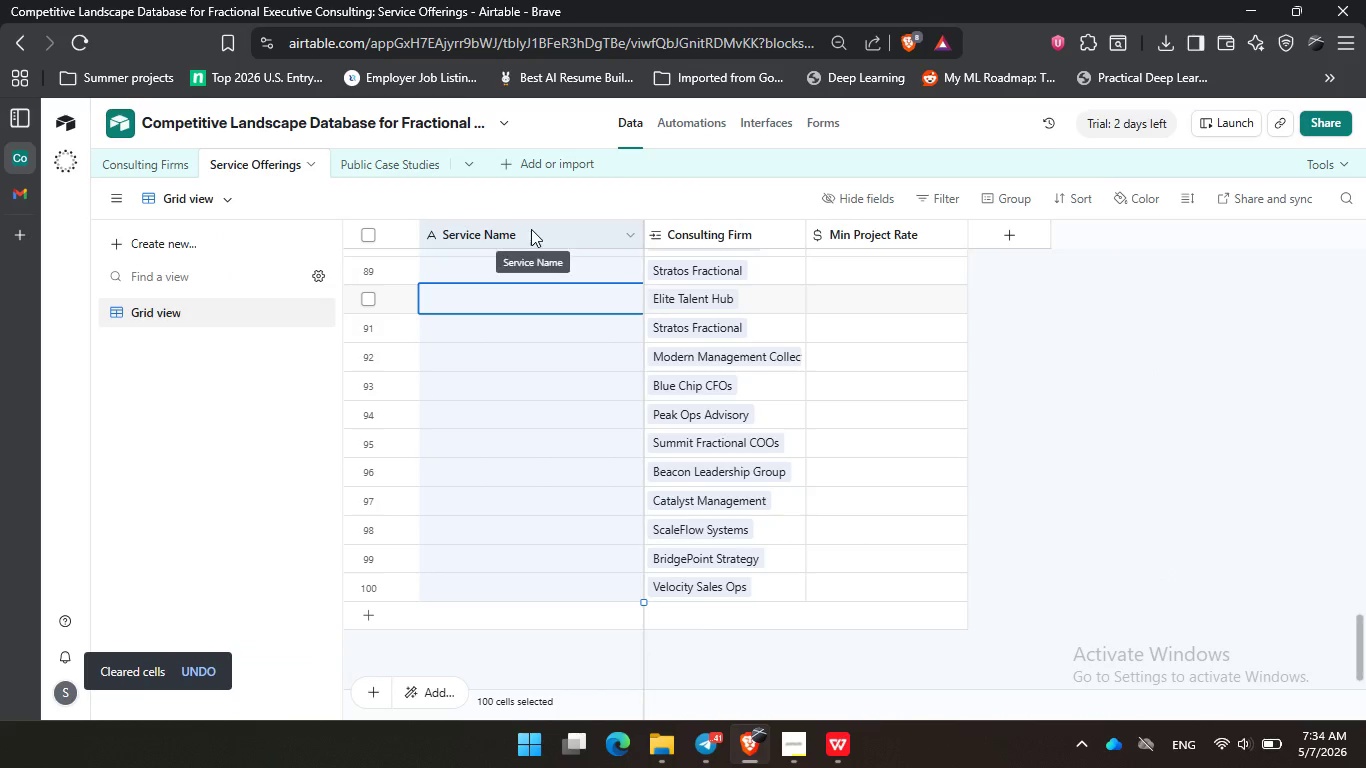 
key(Control+V)
 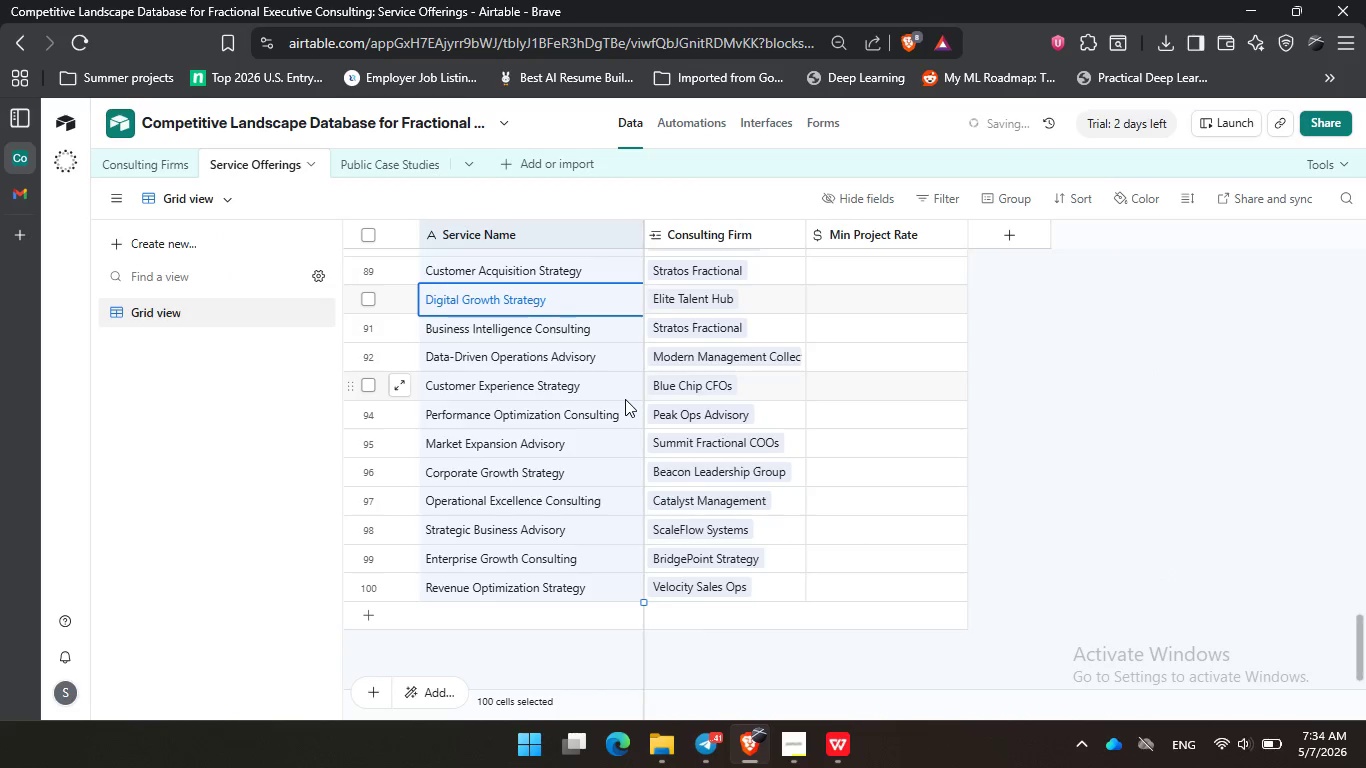 
scroll: coordinate [600, 430], scroll_direction: up, amount: 16.0
 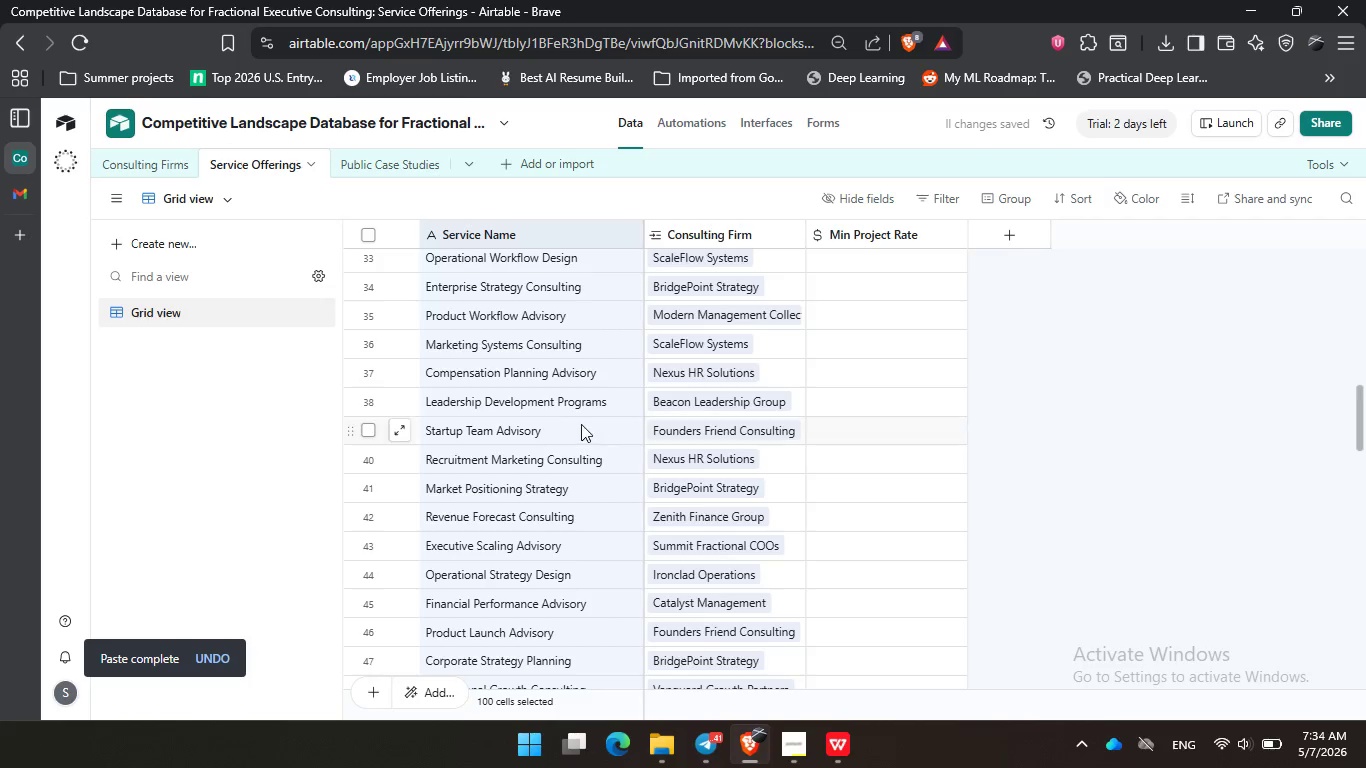 
left_click([581, 422])
 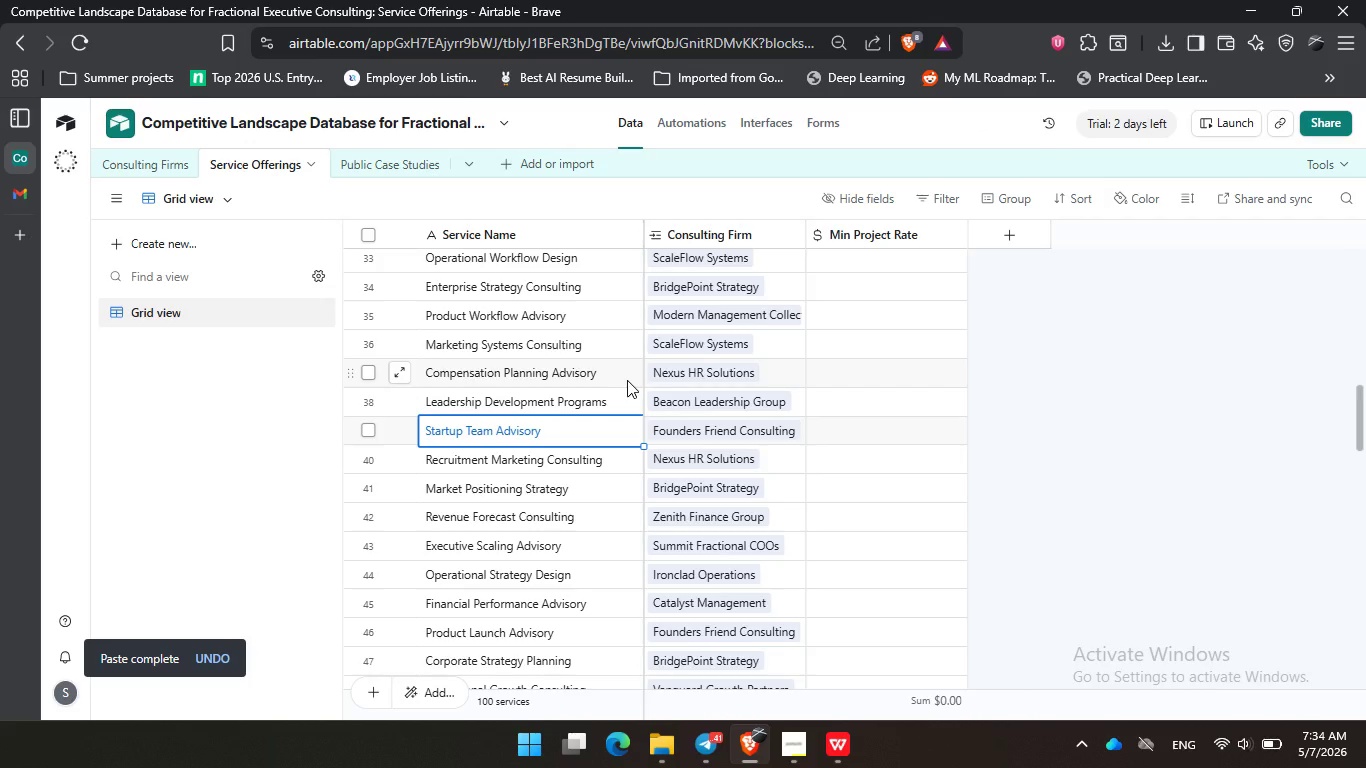 
wait(6.86)
 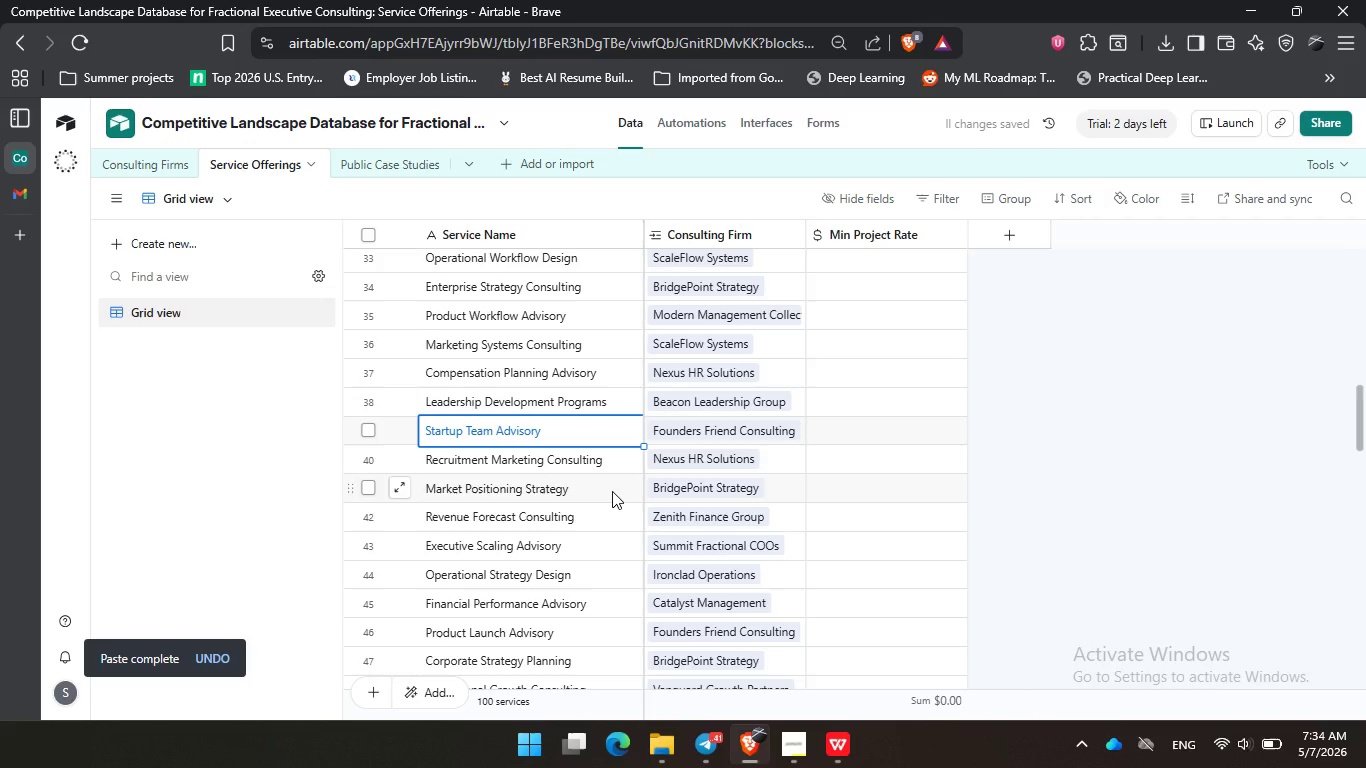 
scroll: coordinate [600, 308], scroll_direction: up, amount: 2.0
 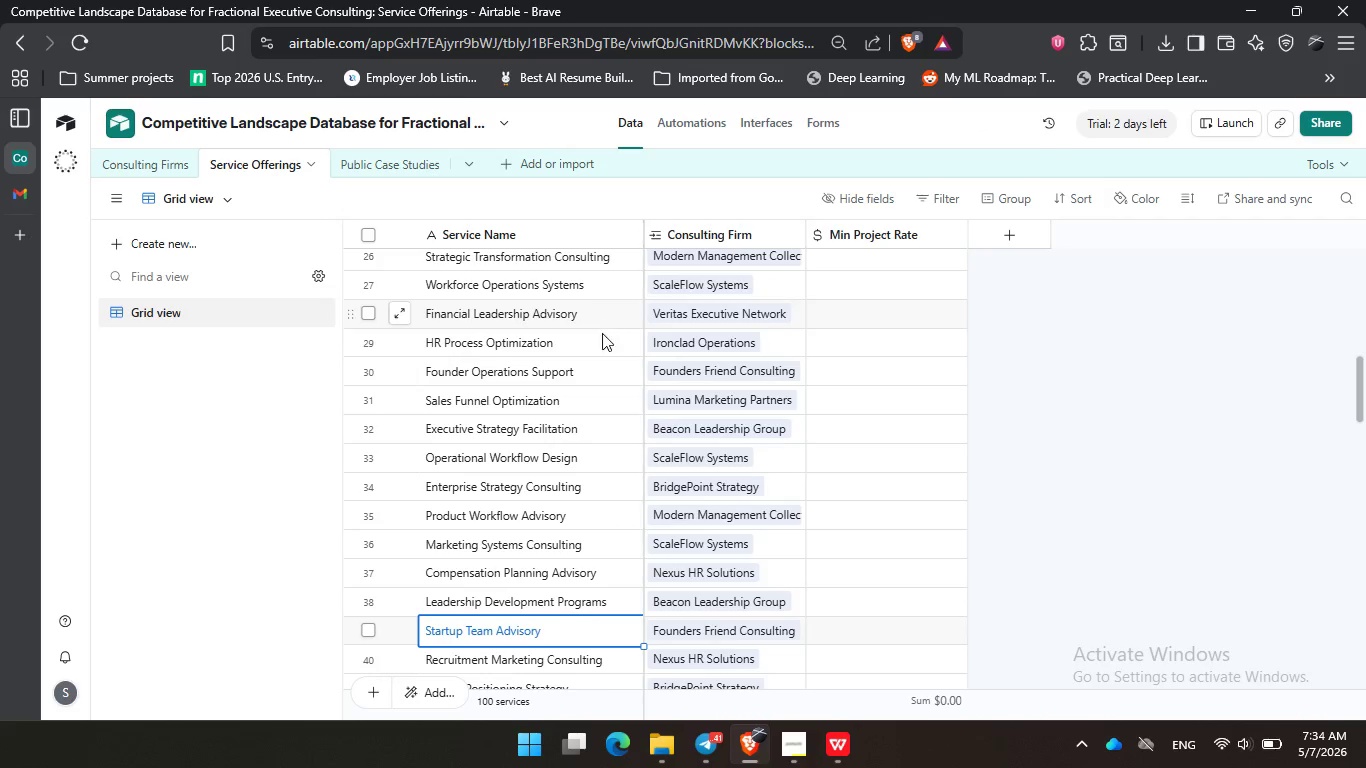 
left_click([604, 343])
 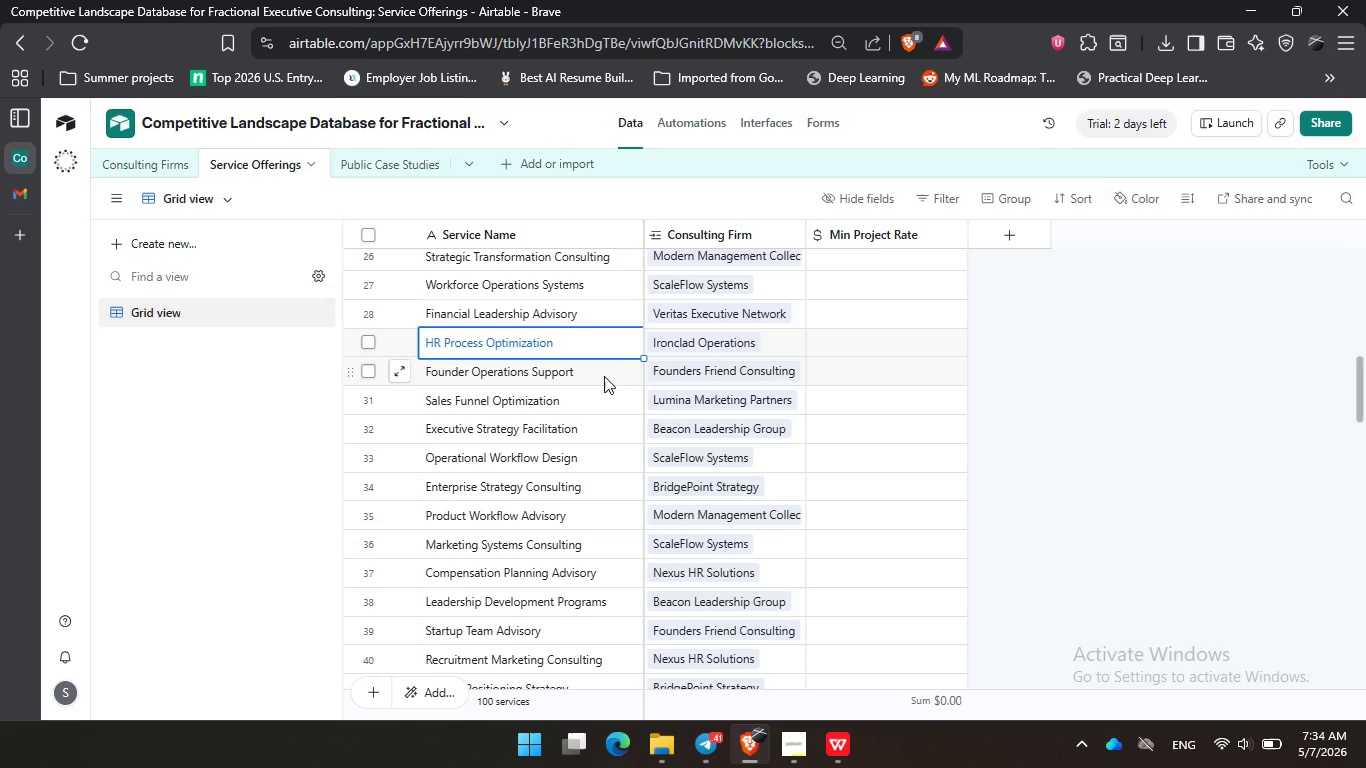 
left_click([604, 376])
 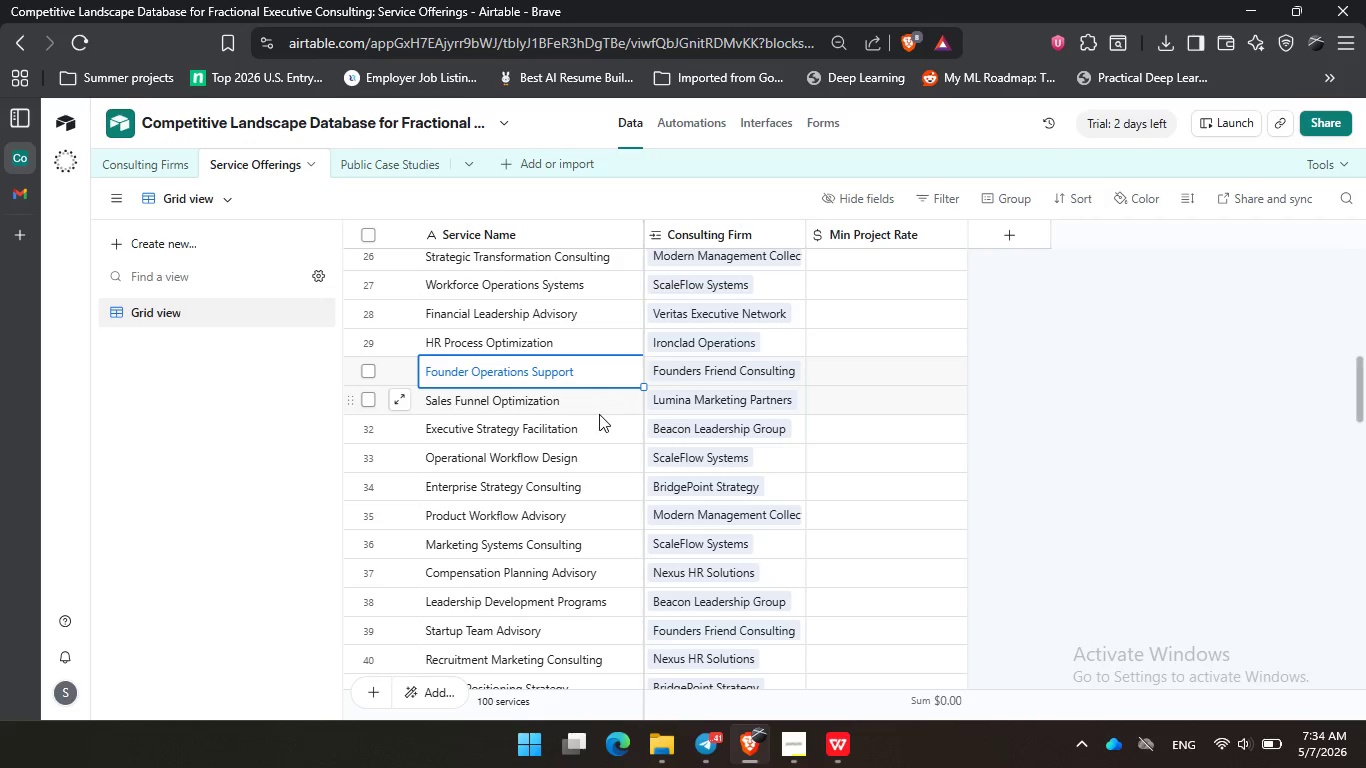 
left_click([600, 427])
 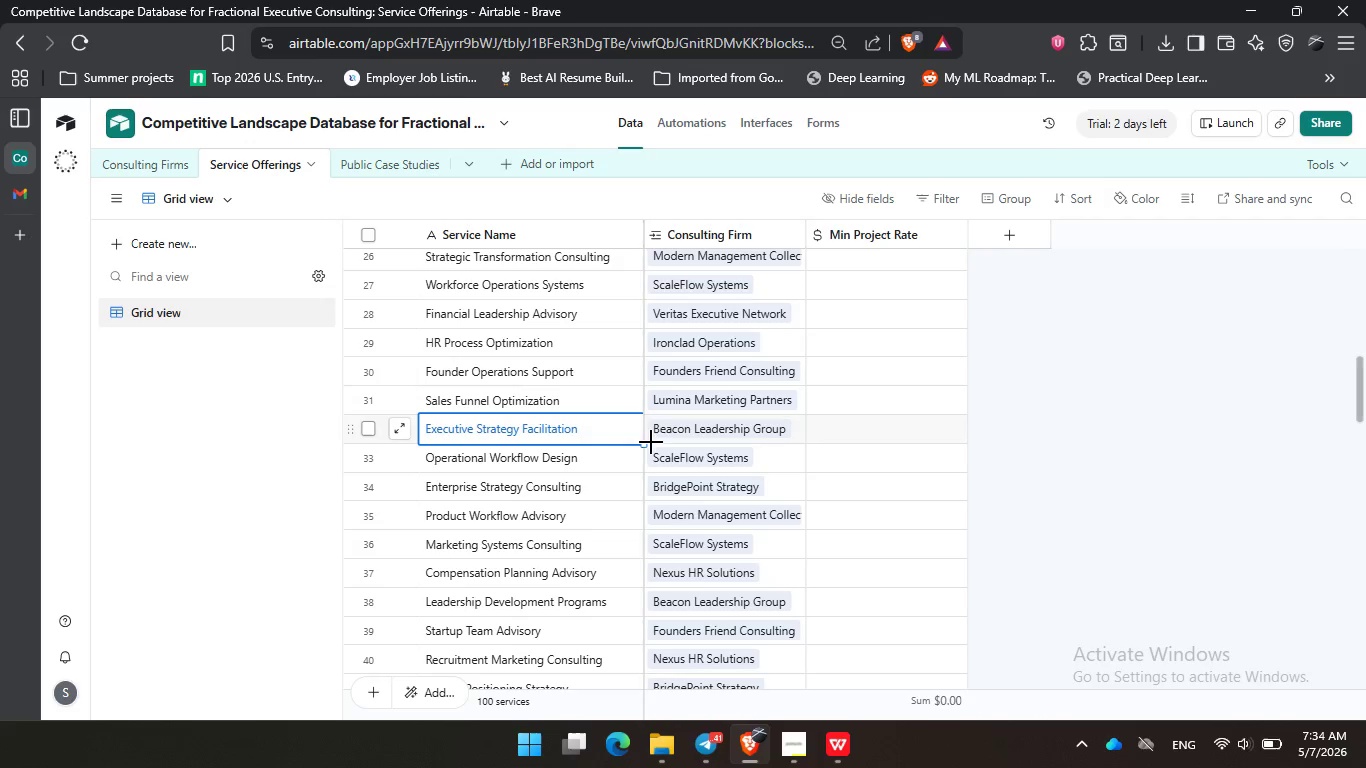 
left_click([792, 435])
 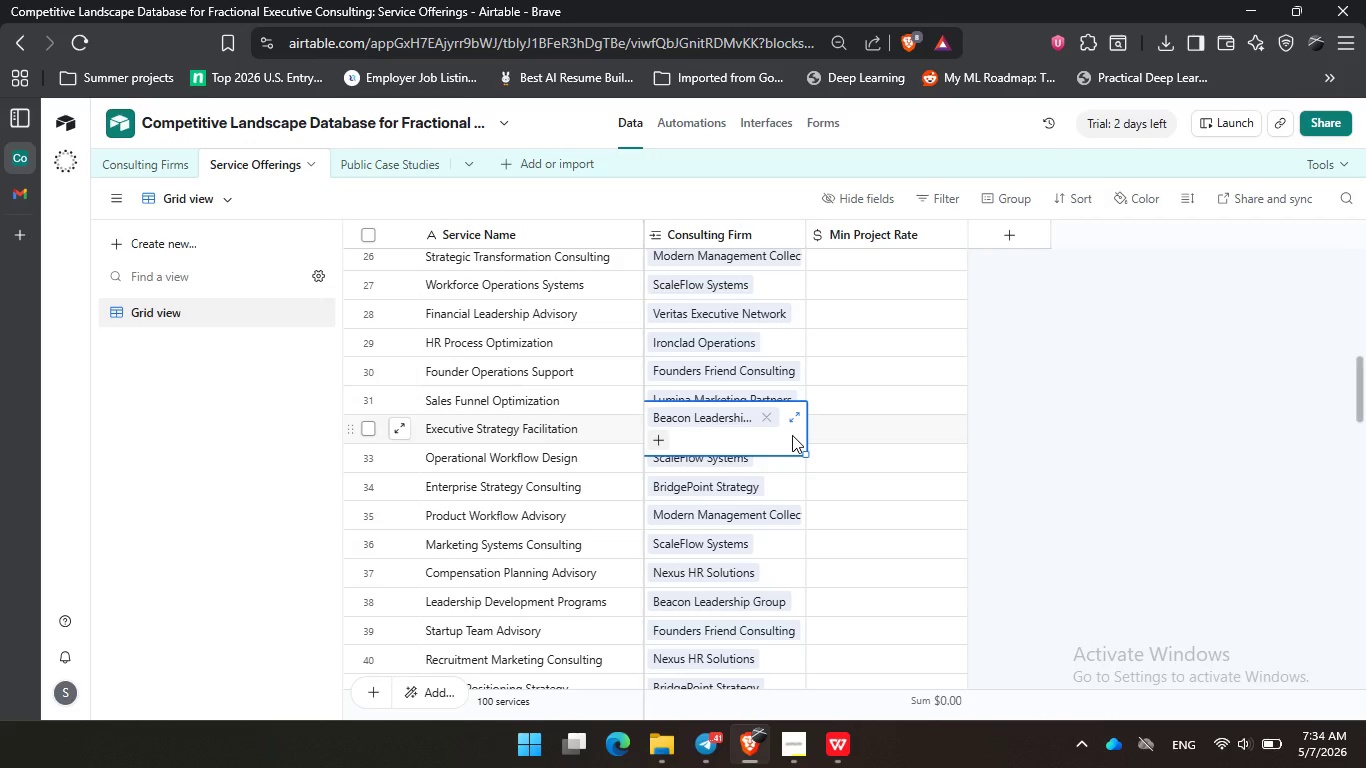 
key(Control+C)
 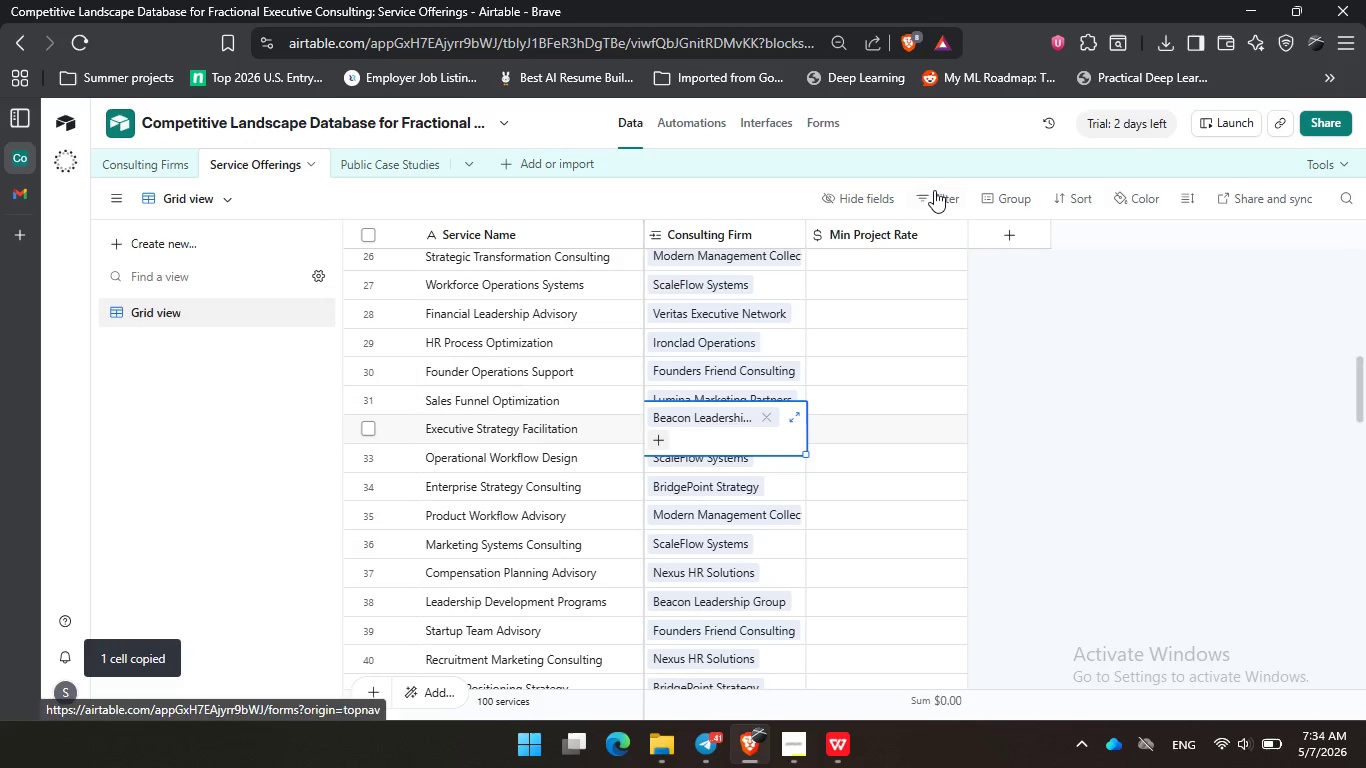 
left_click([928, 190])
 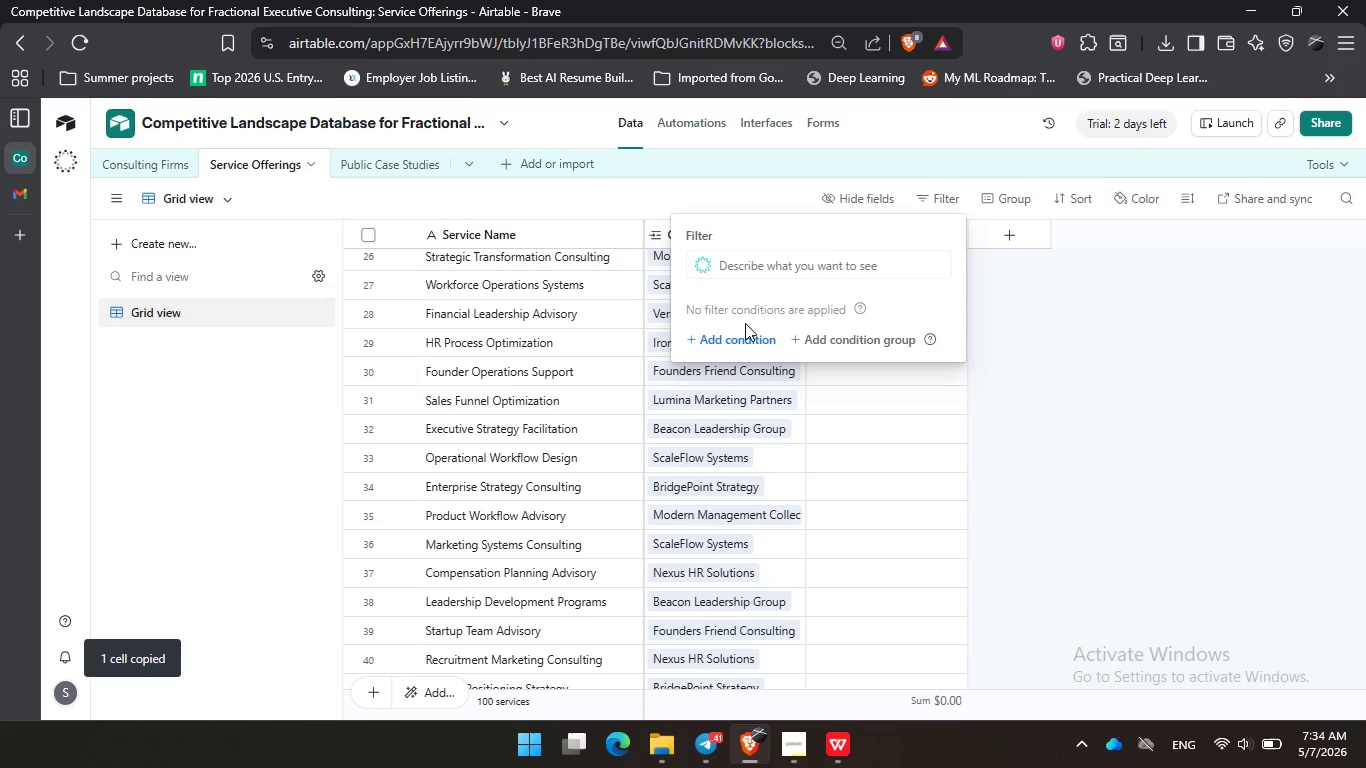 
left_click([740, 329])
 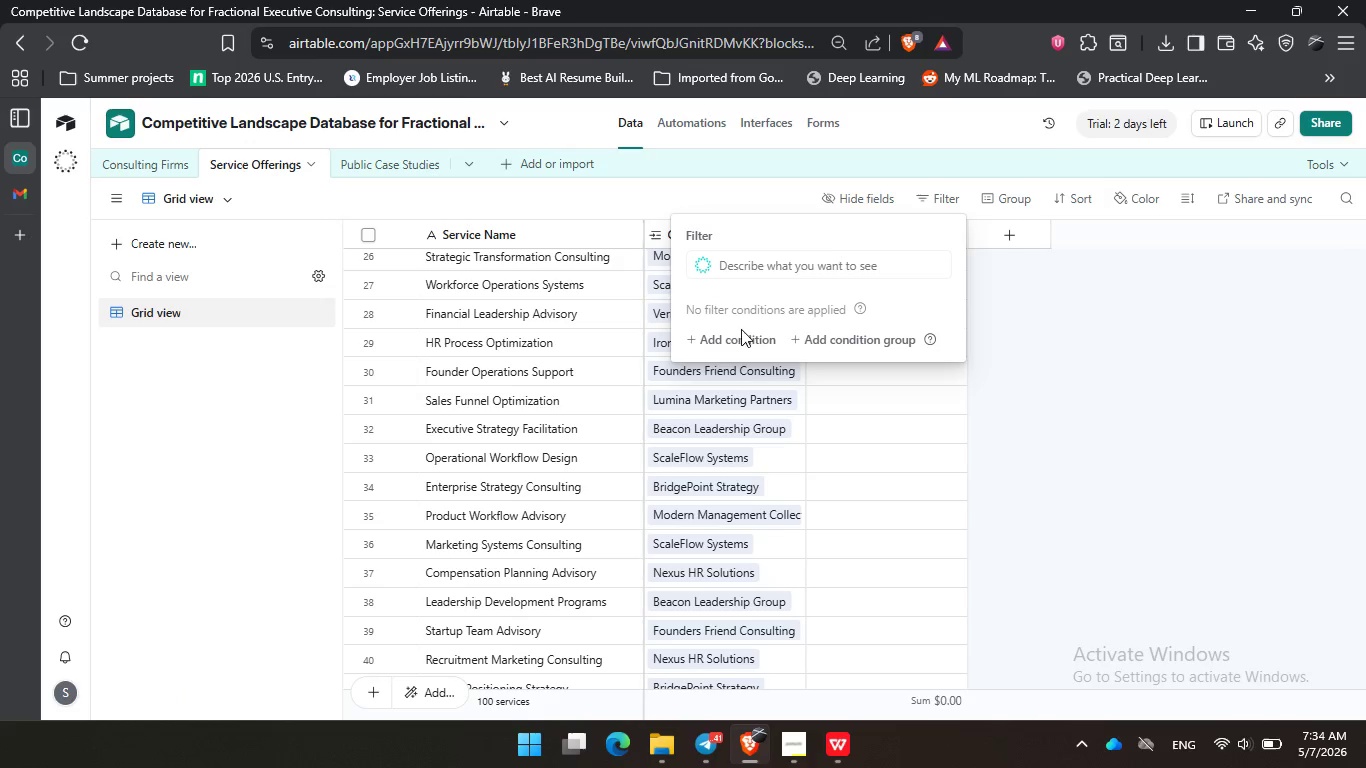 
left_click([737, 337])
 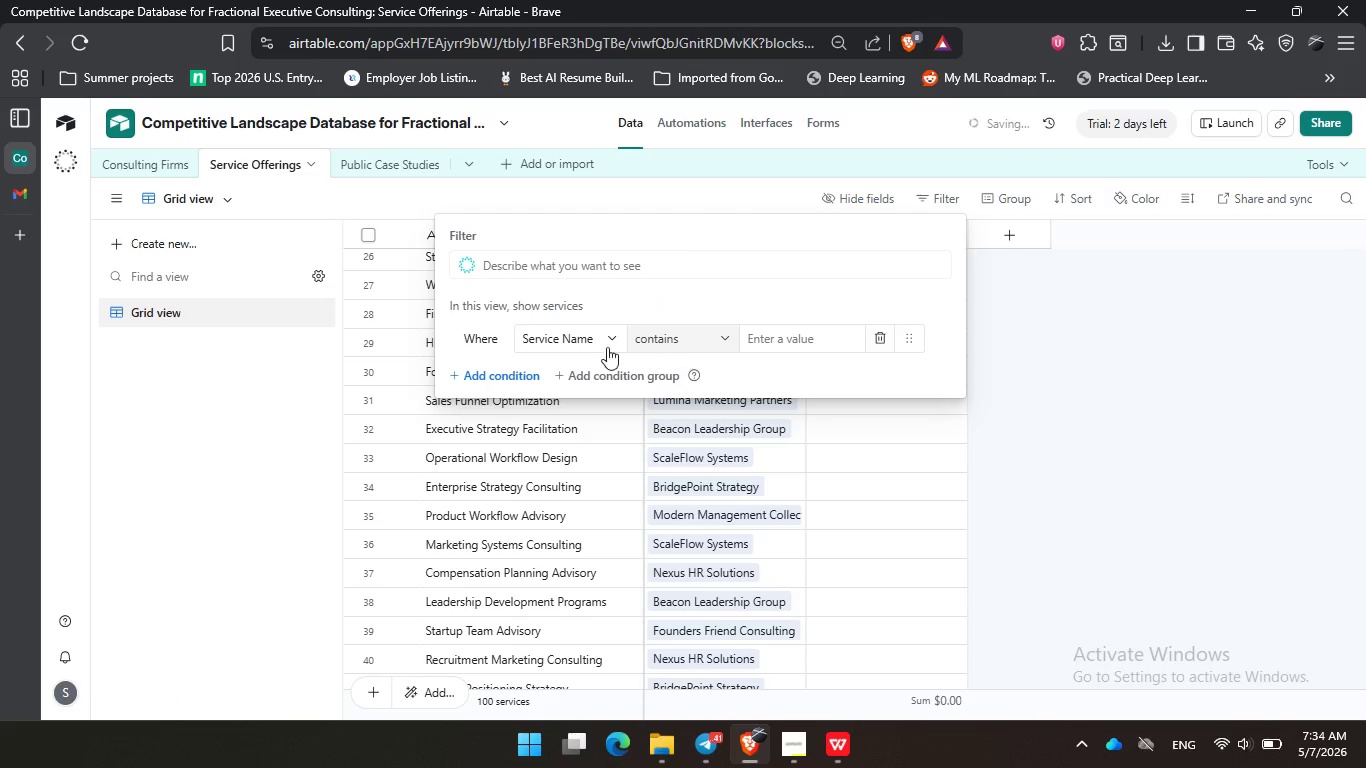 
left_click([563, 351])
 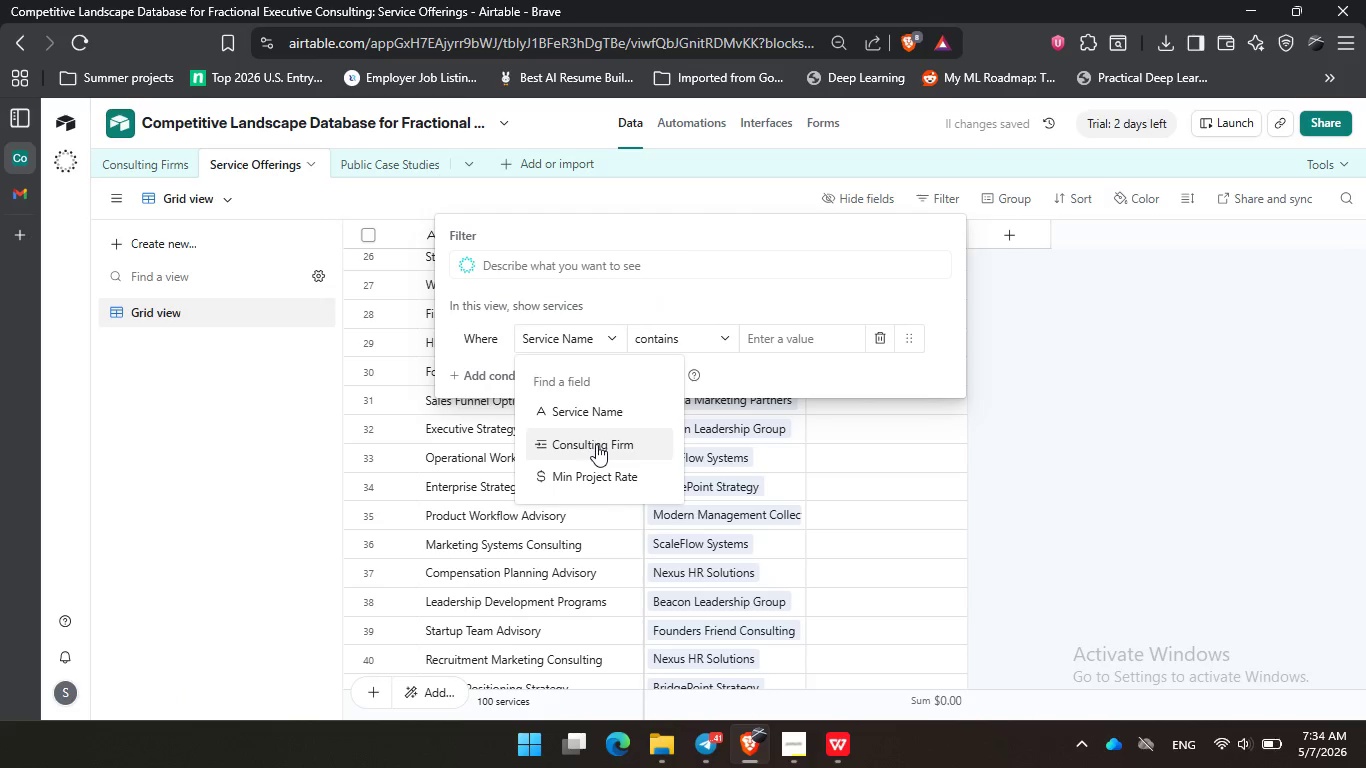 
left_click([600, 444])
 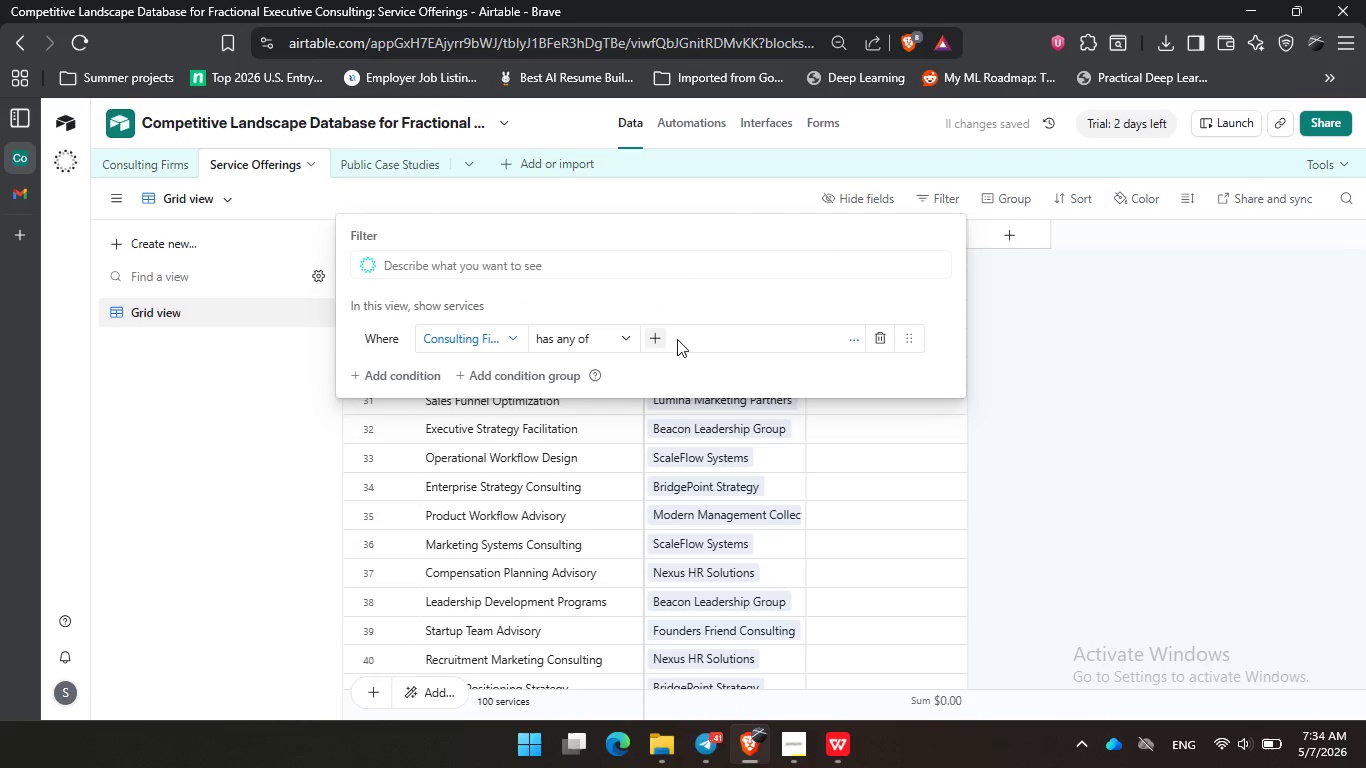 
double_click([653, 343])
 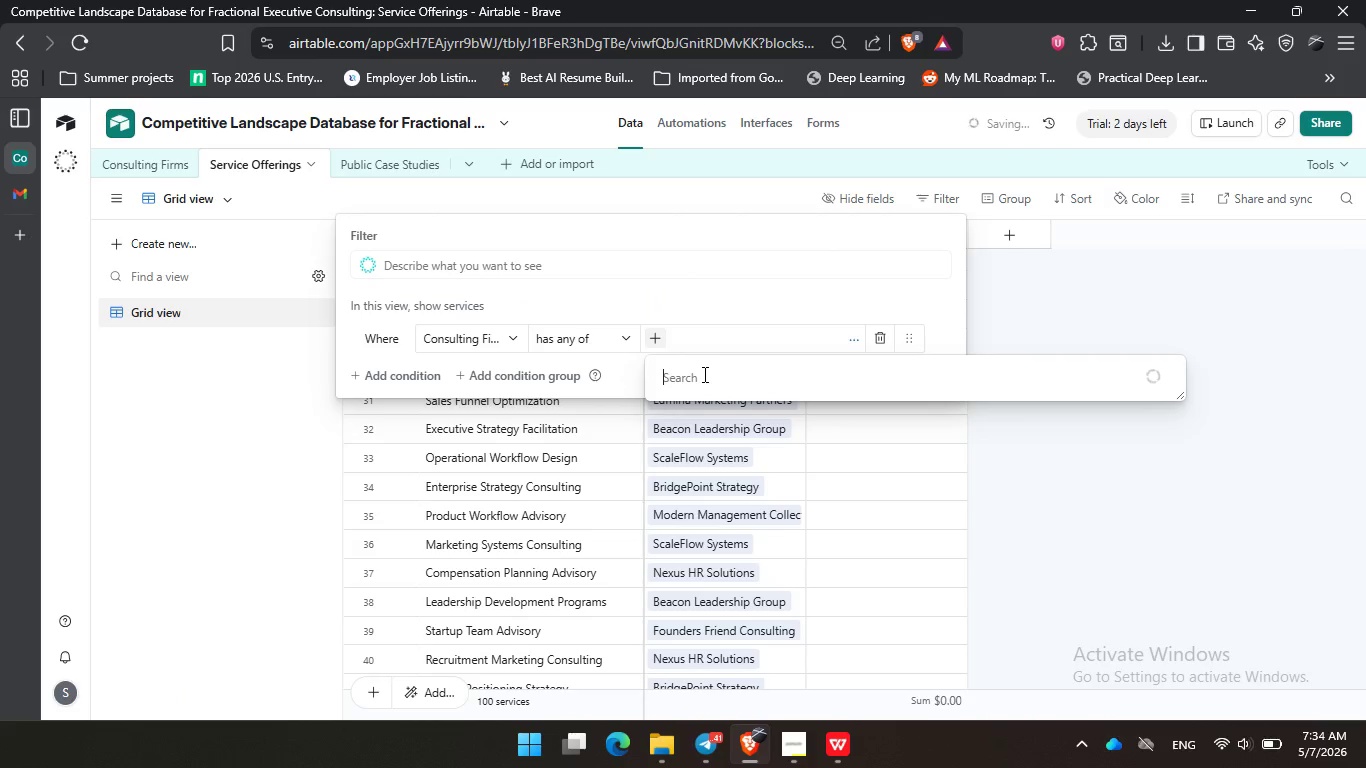 
hold_key(key=ControlLeft, duration=0.36)
 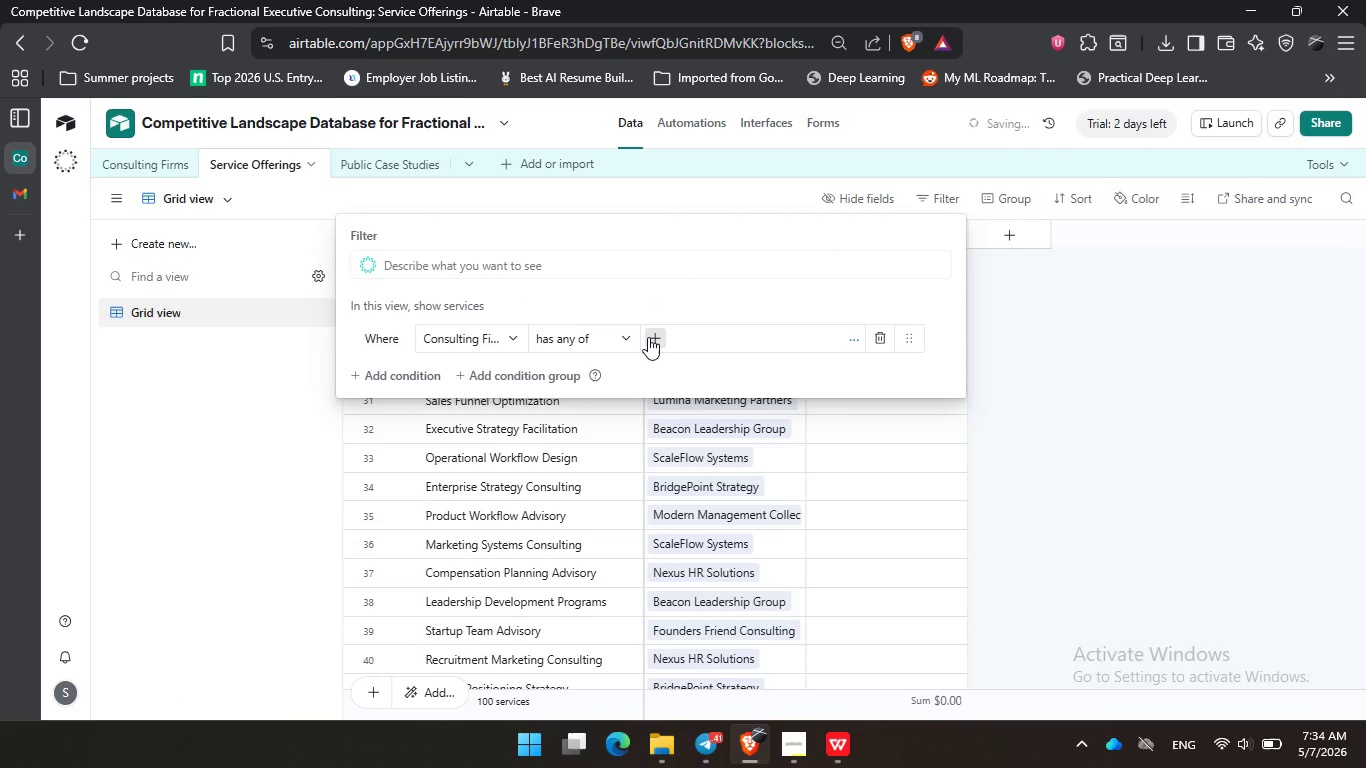 
double_click([648, 337])
 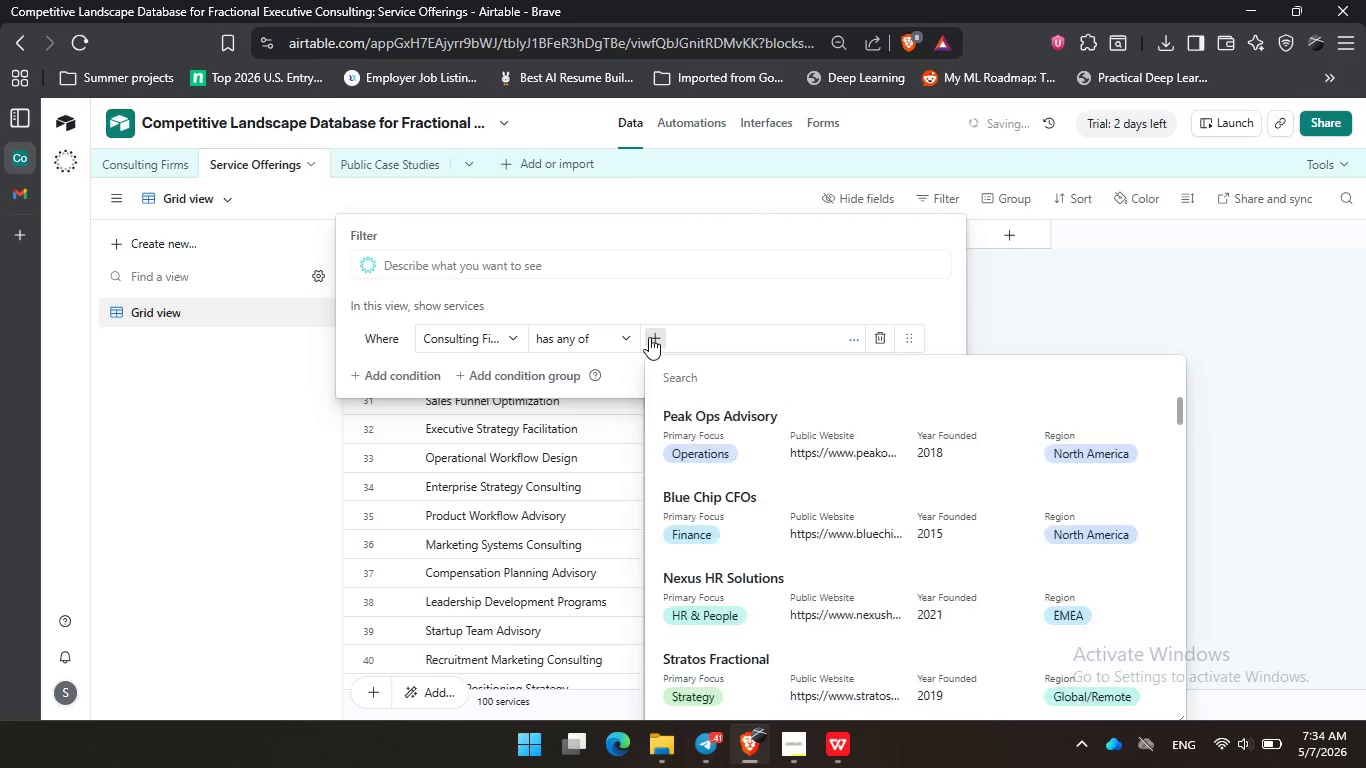 
left_click([746, 412])
 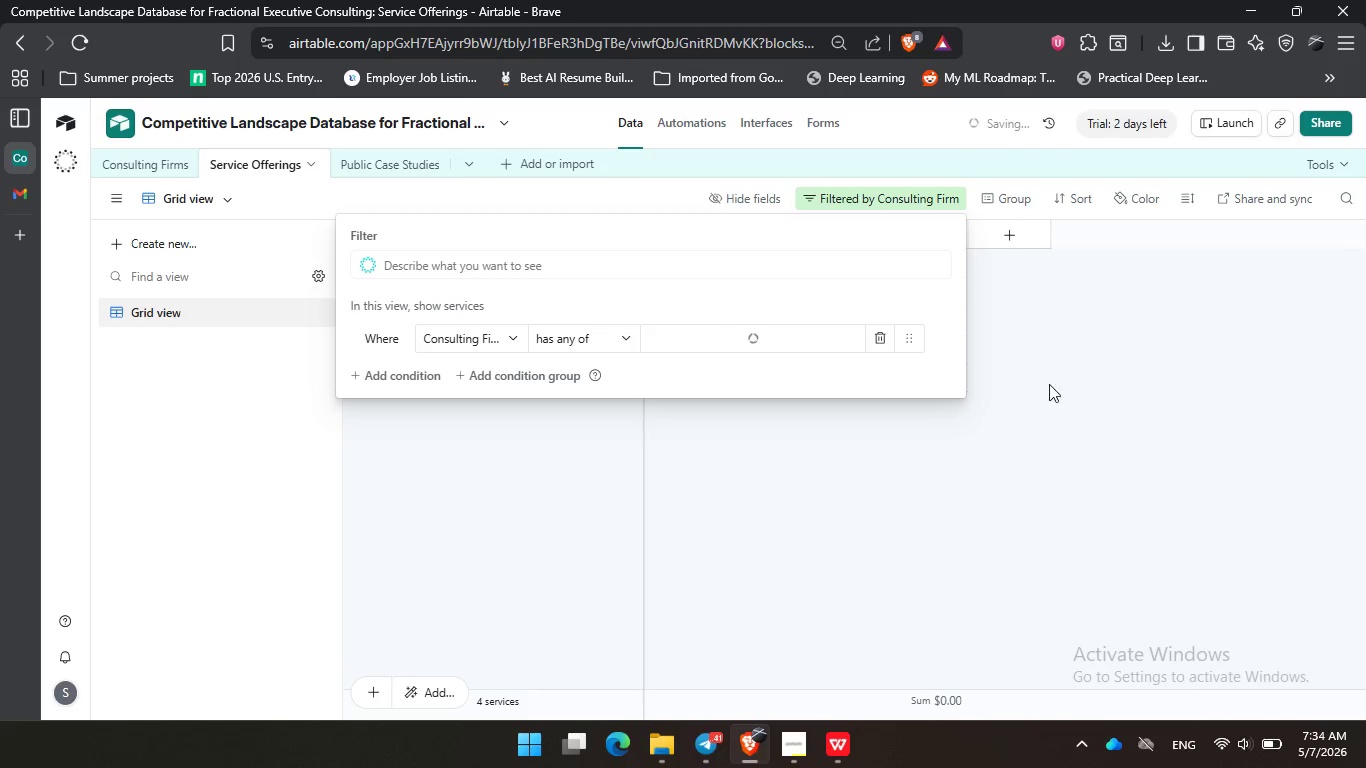 
left_click([1055, 380])
 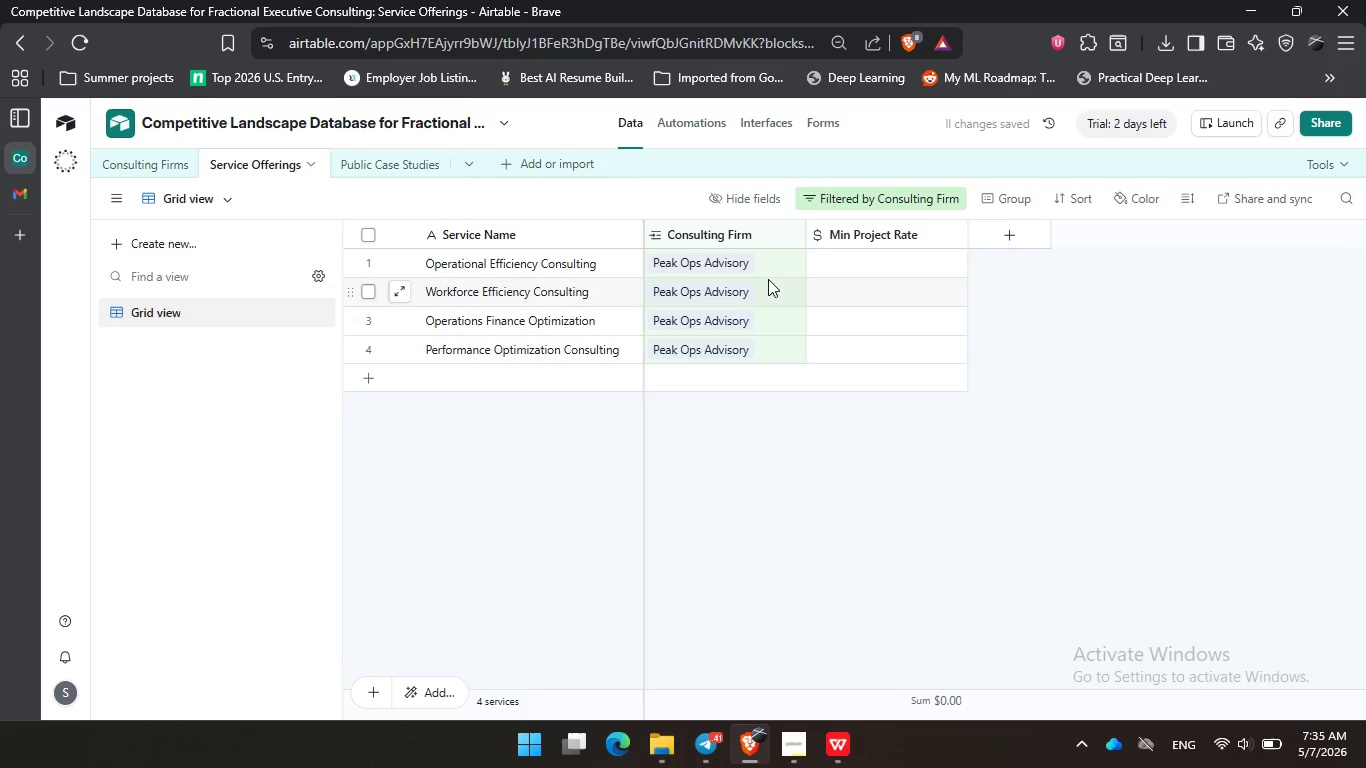 
wait(8.8)
 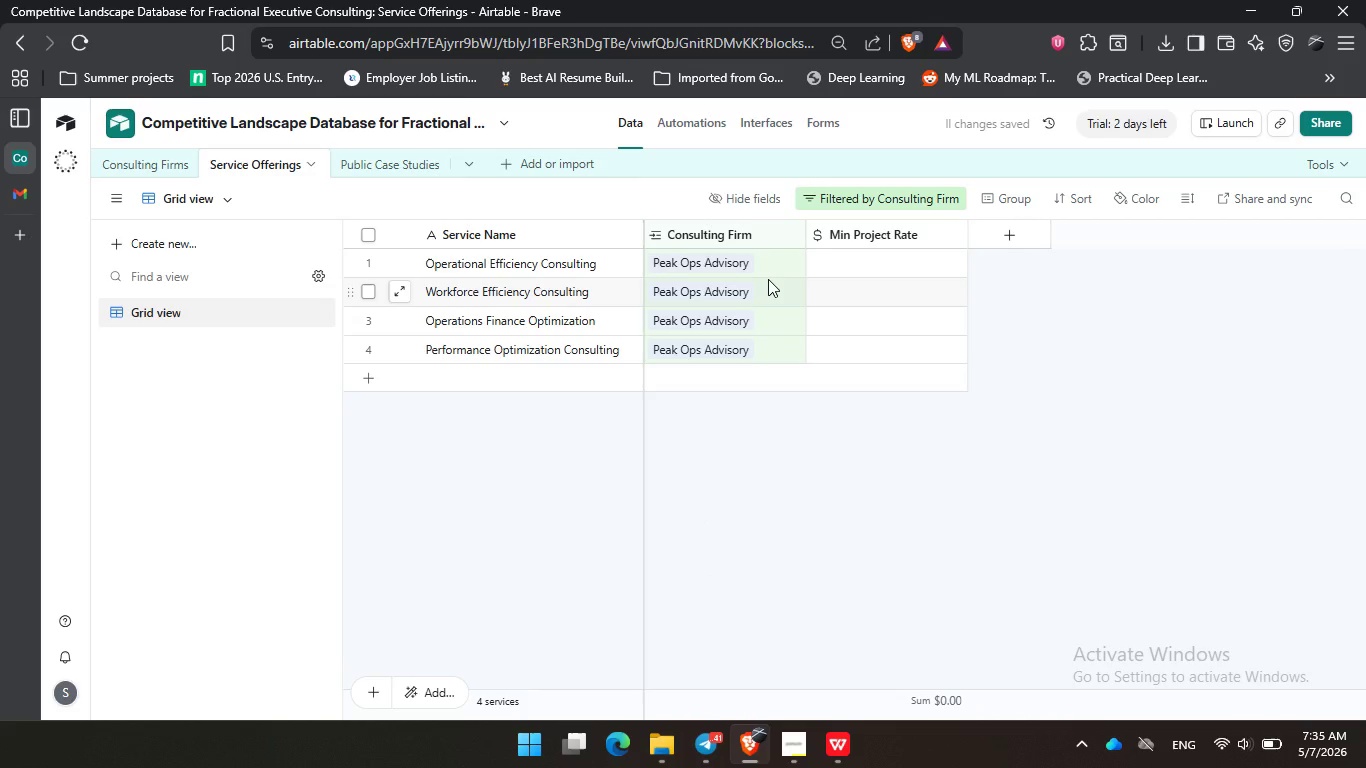 
mouse_move([838, 216])
 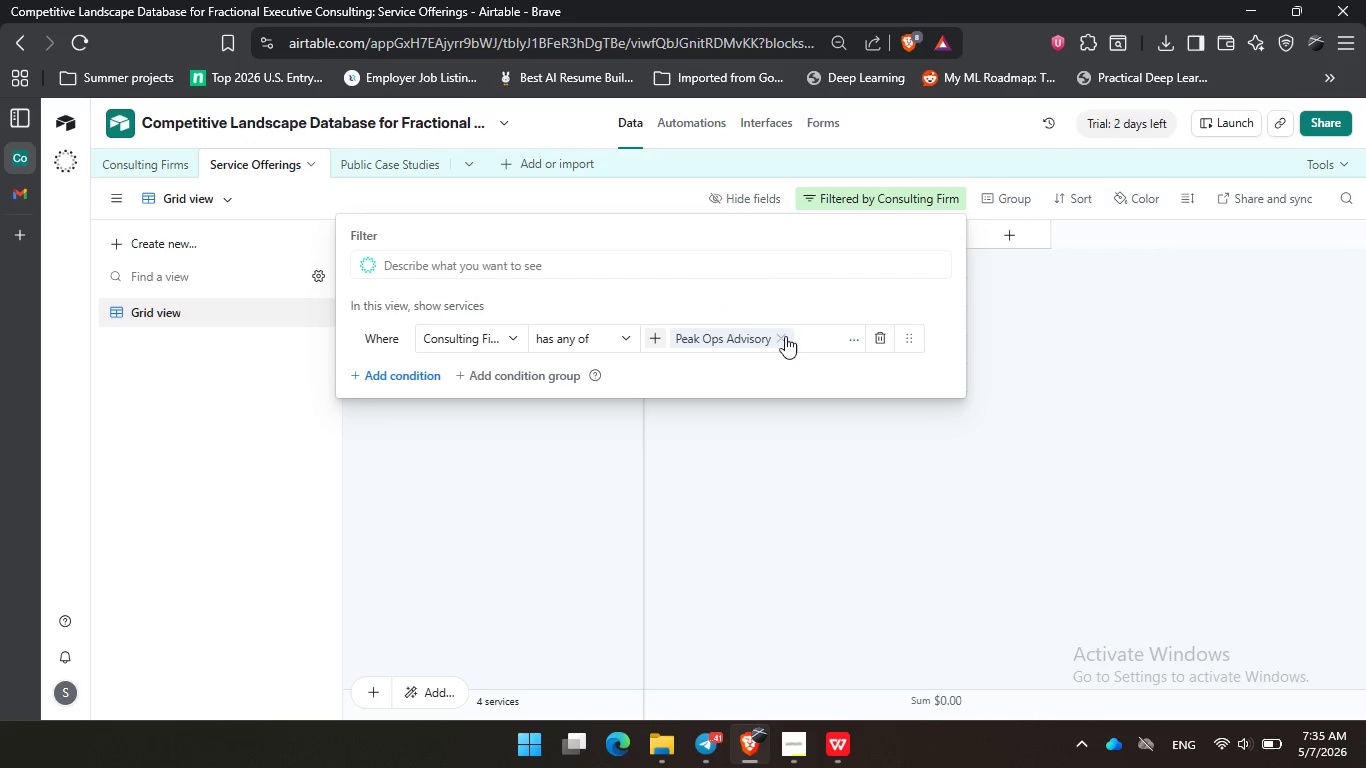 
left_click([784, 337])
 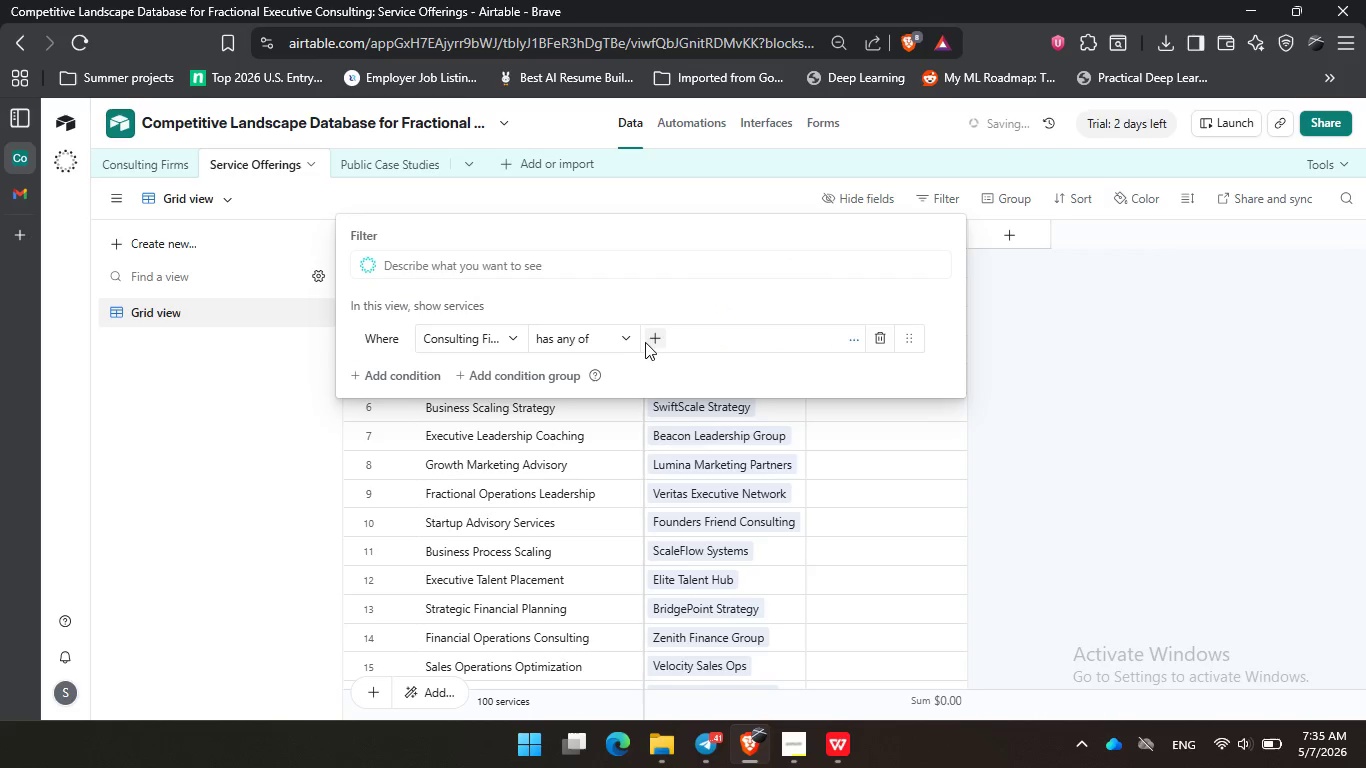 
left_click([659, 337])
 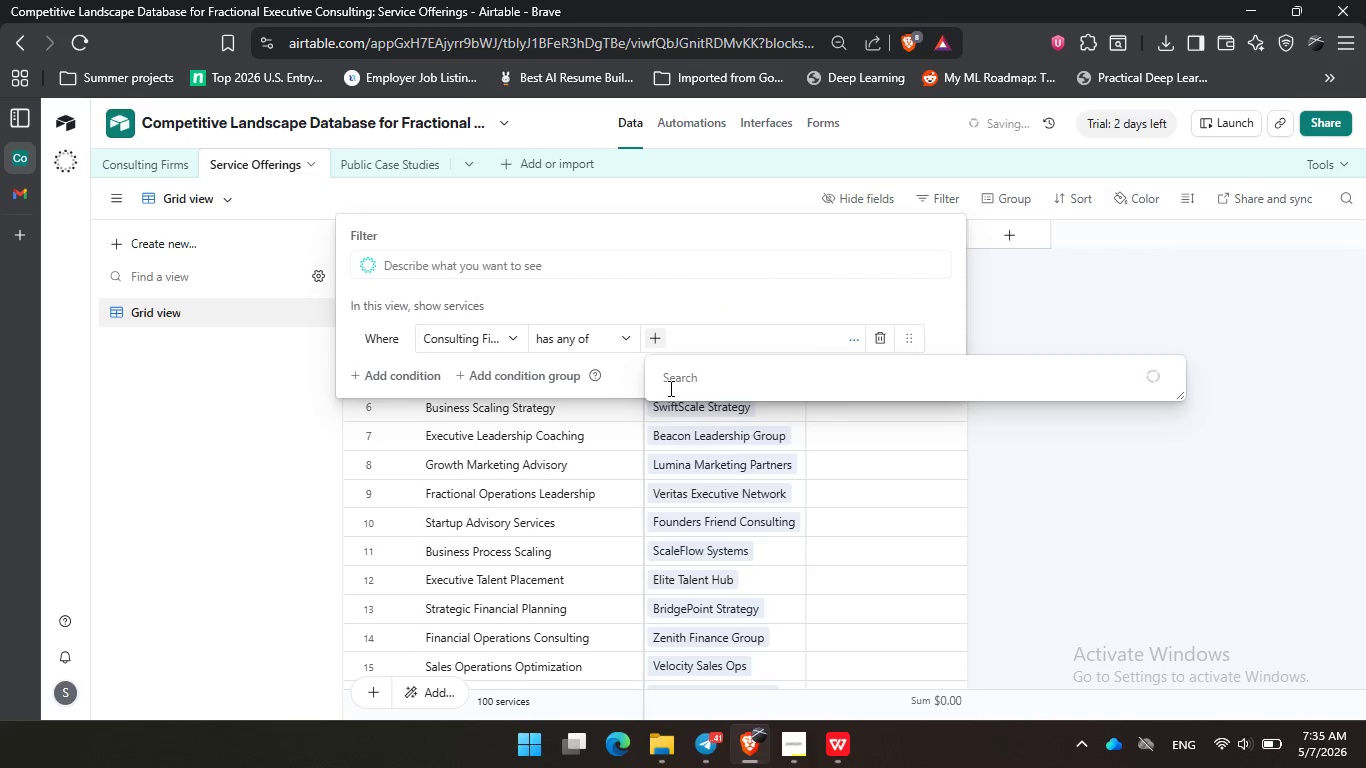 
scroll: coordinate [803, 517], scroll_direction: down, amount: 2.0
 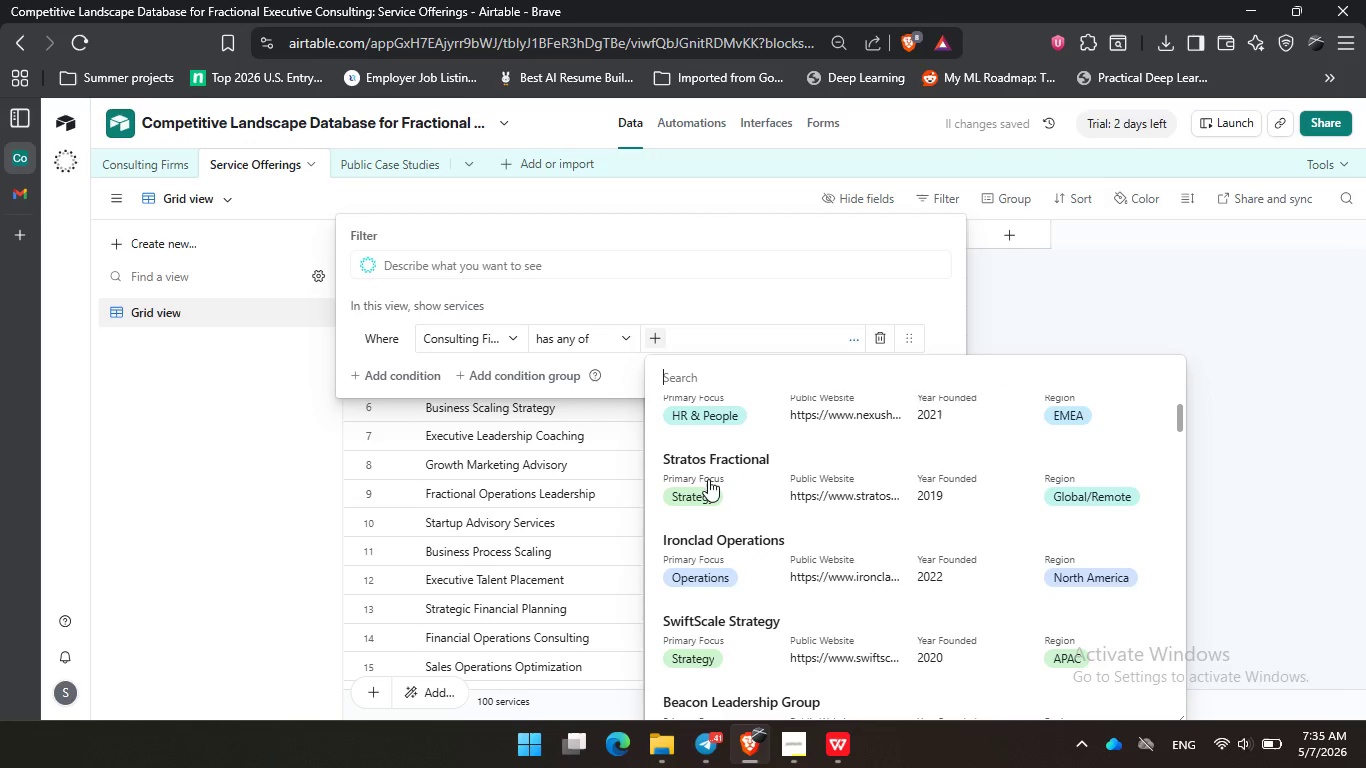 
left_click([706, 475])
 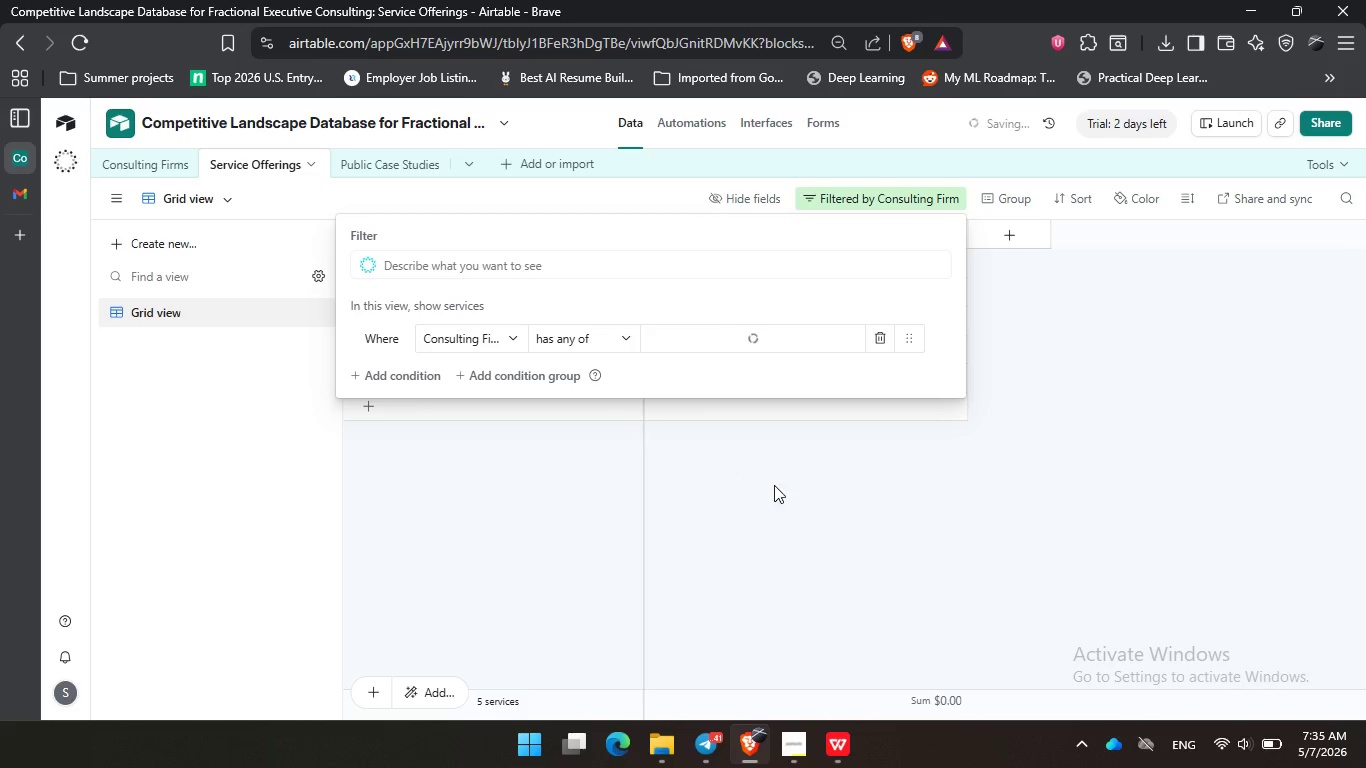 
left_click([846, 495])
 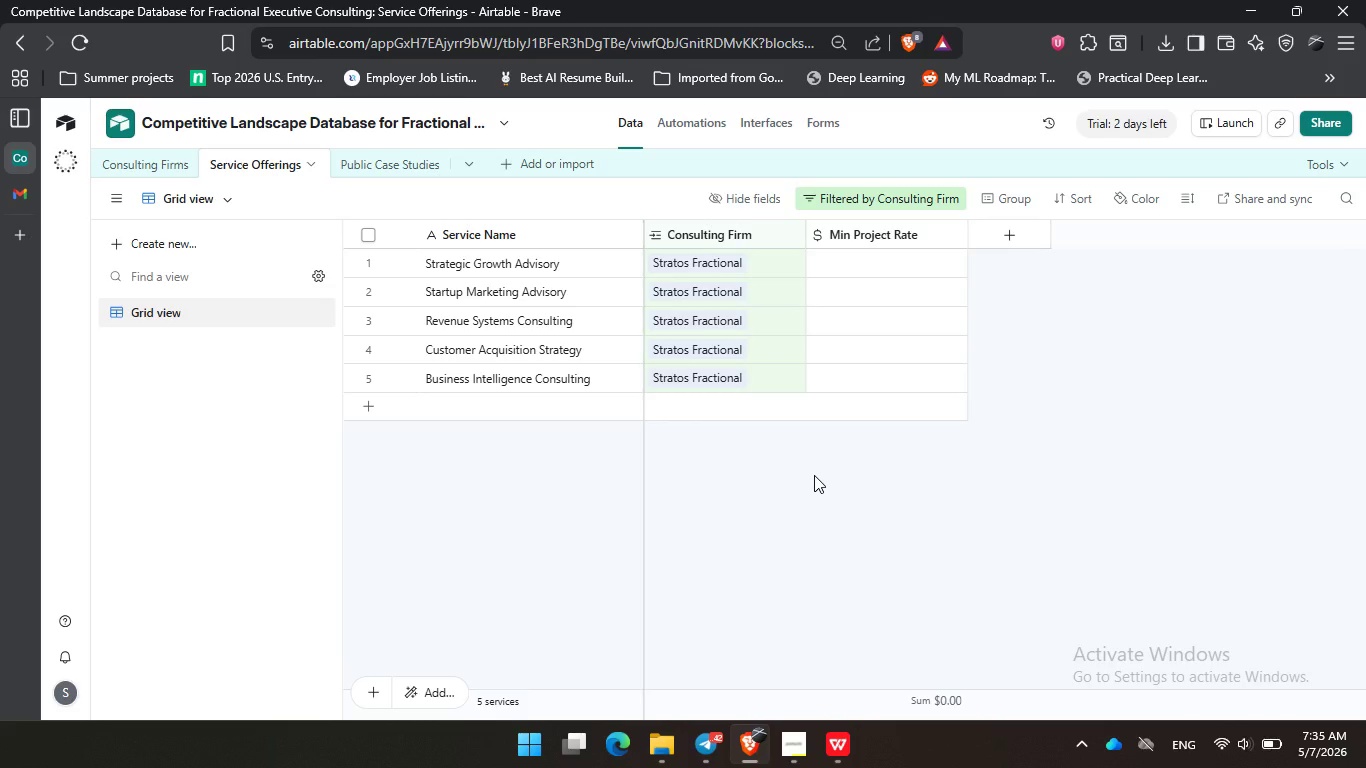 
wait(17.08)
 